 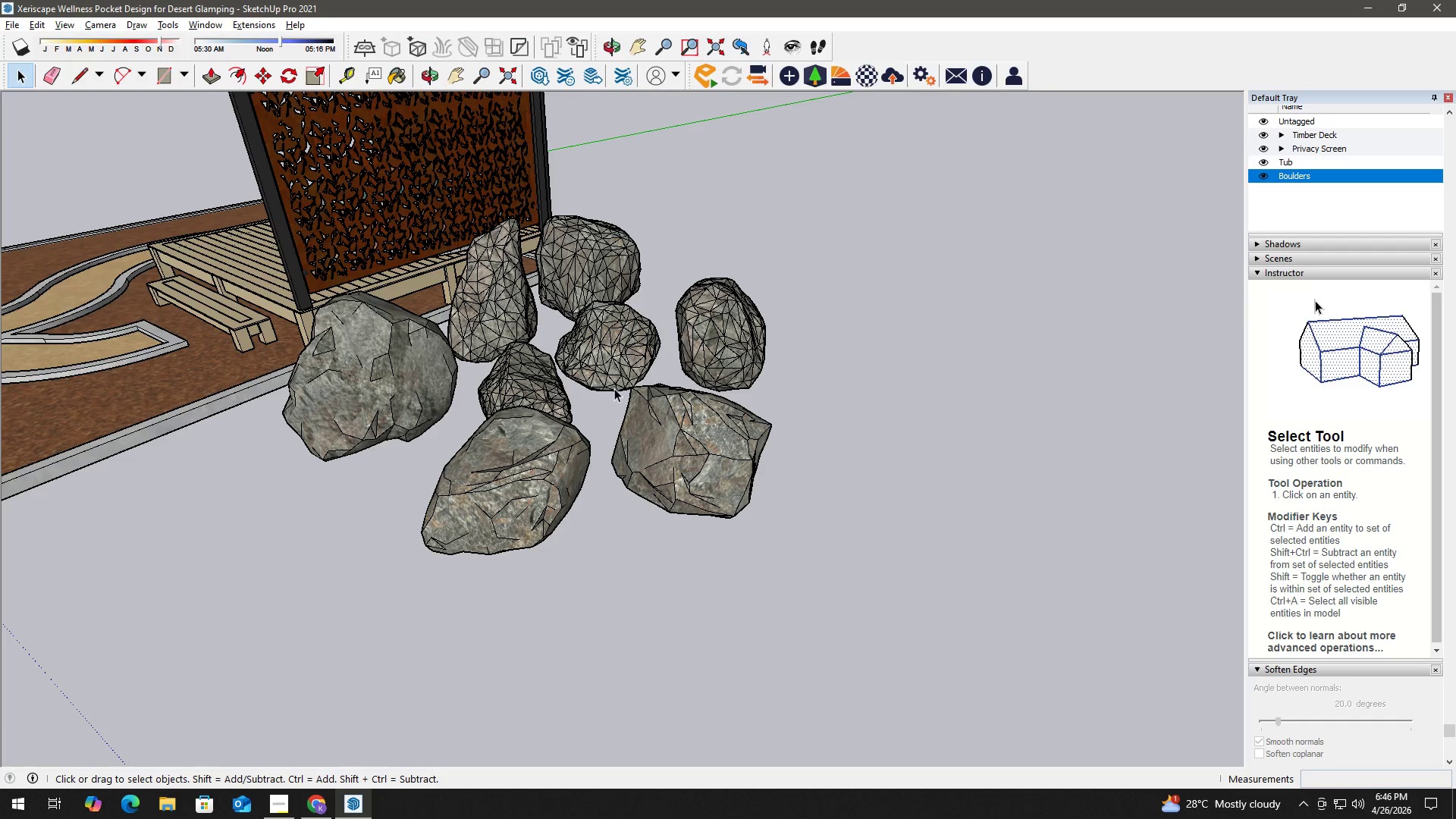 
double_click([526, 379])
 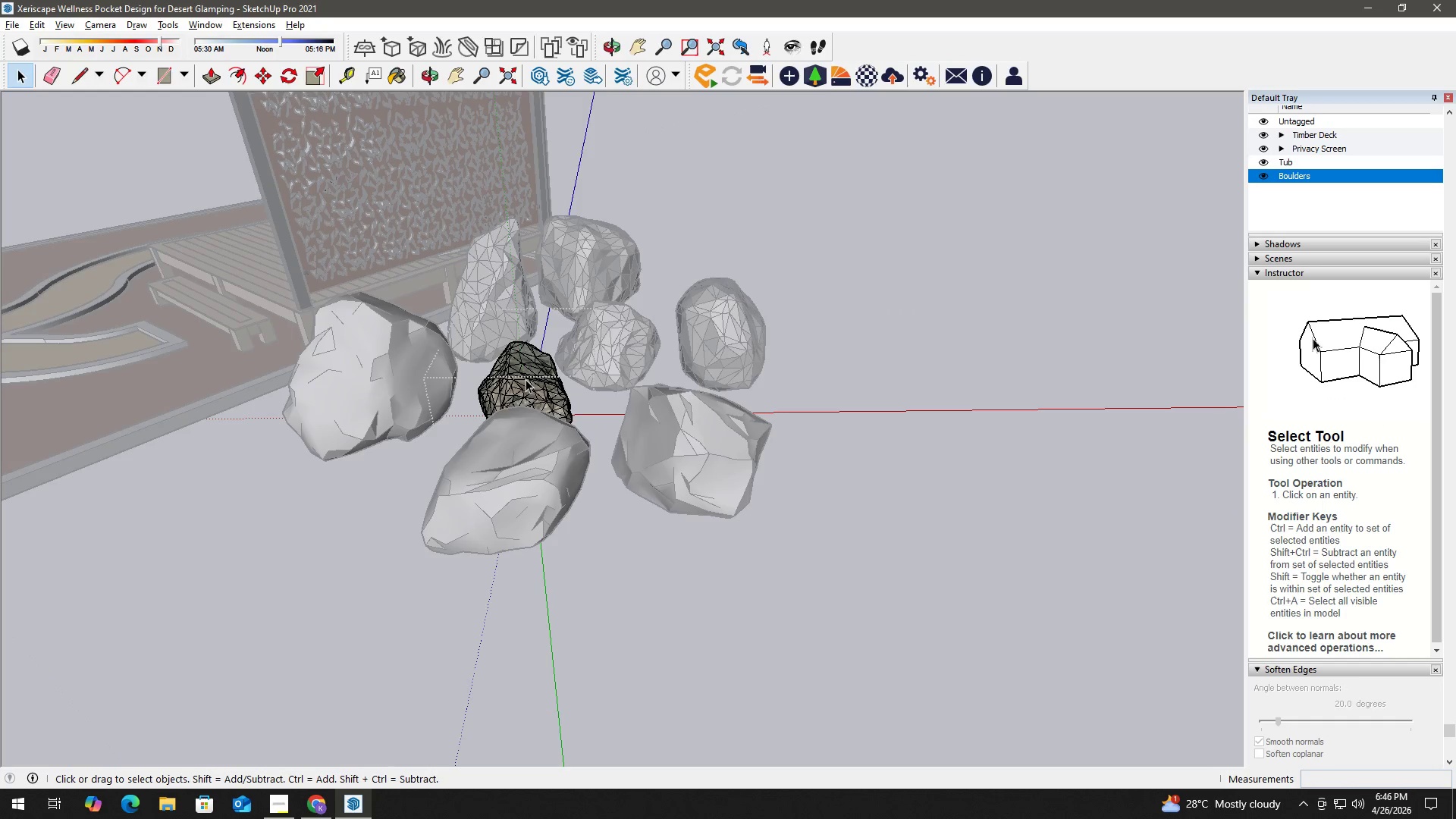 
triple_click([526, 379])
 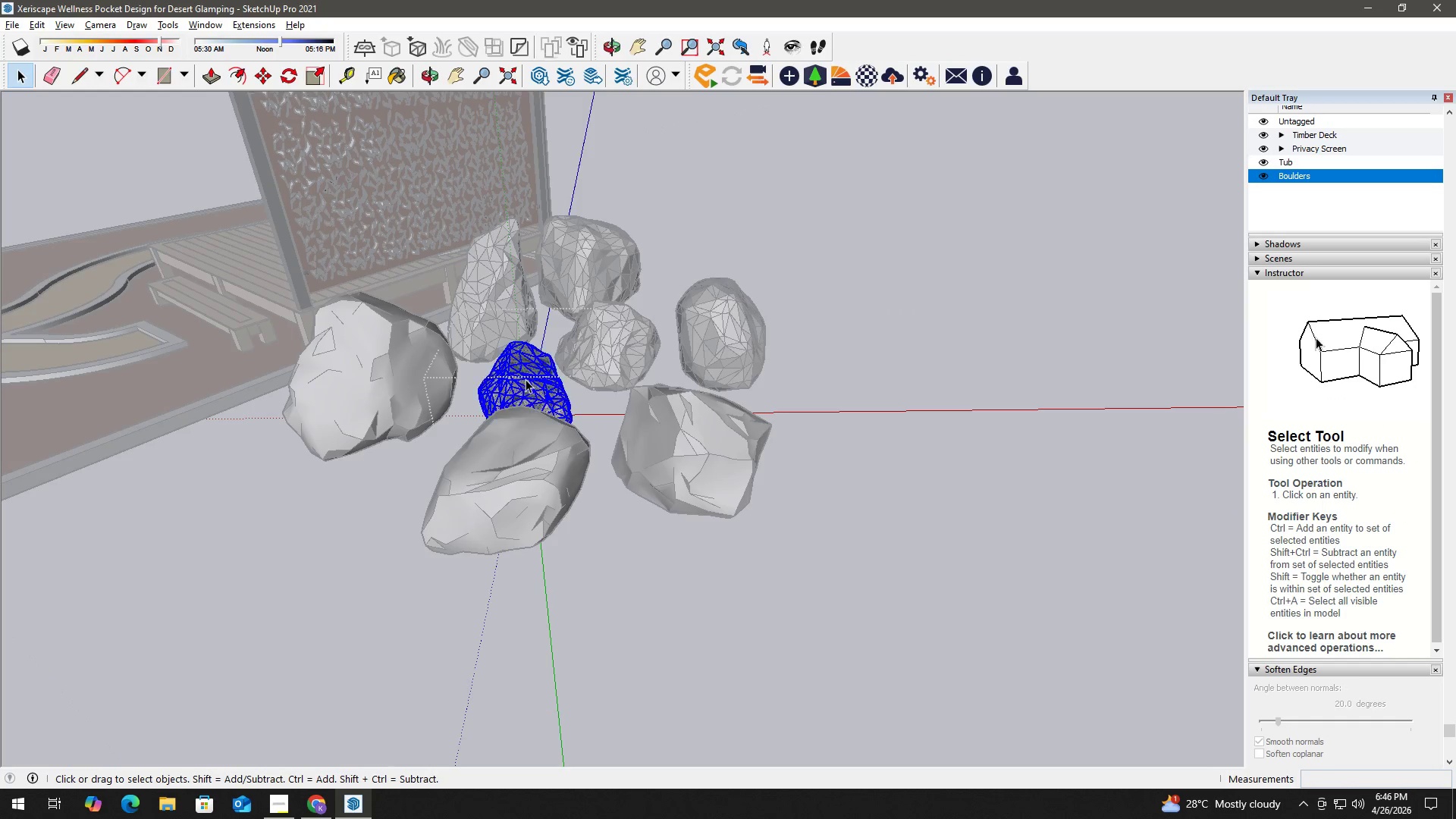 
triple_click([526, 379])
 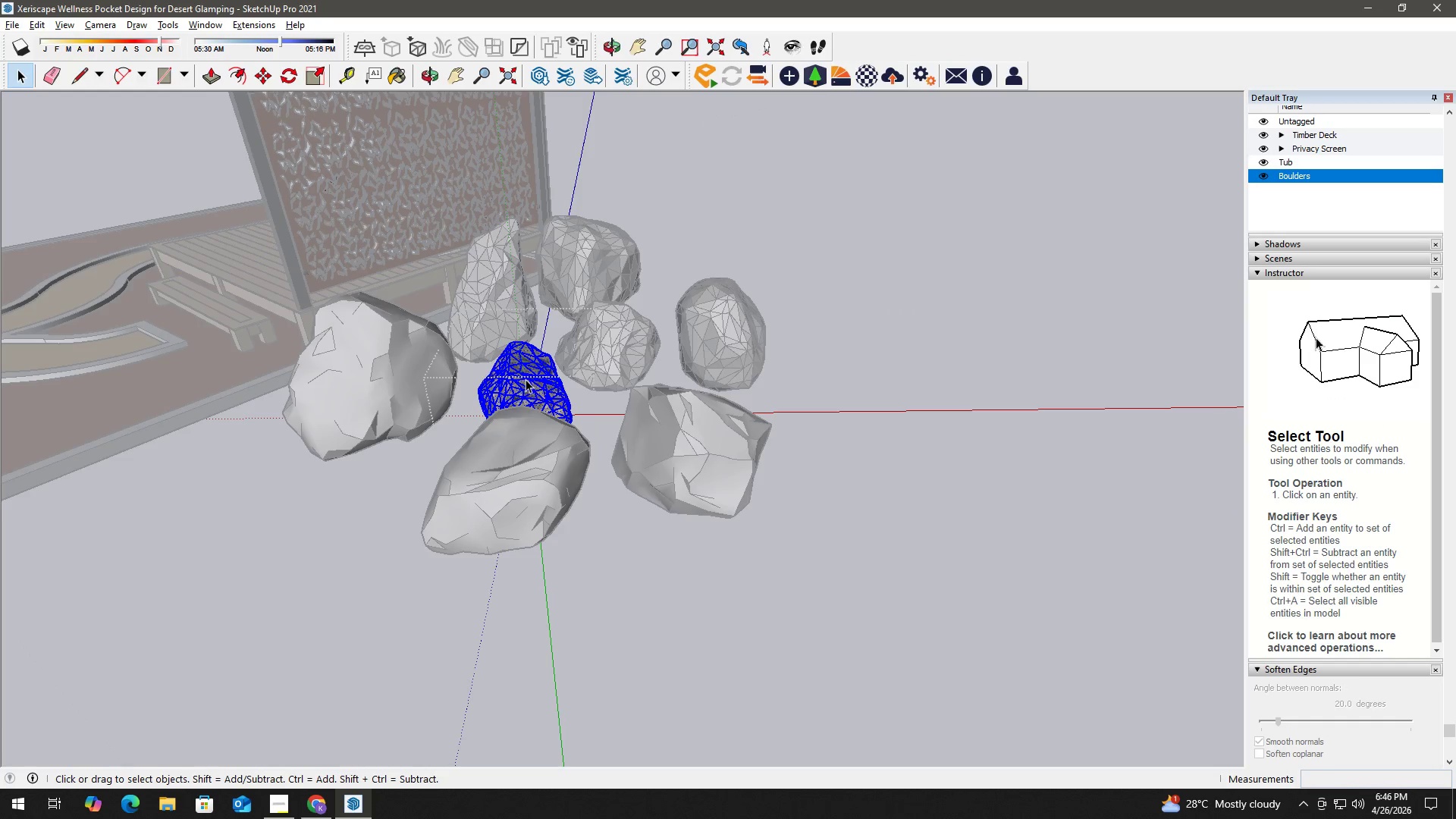 
triple_click([526, 379])
 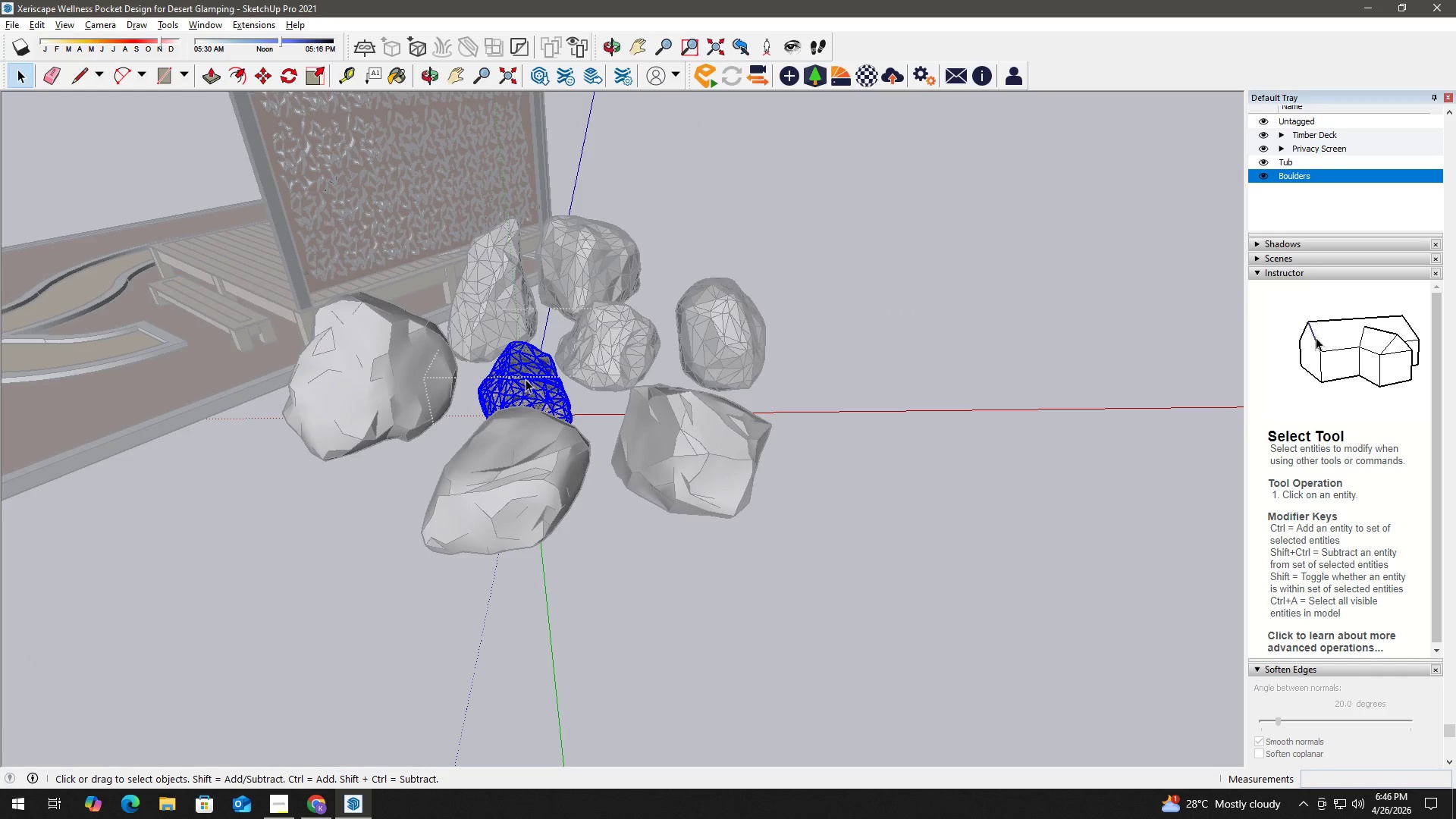 
right_click([526, 379])
 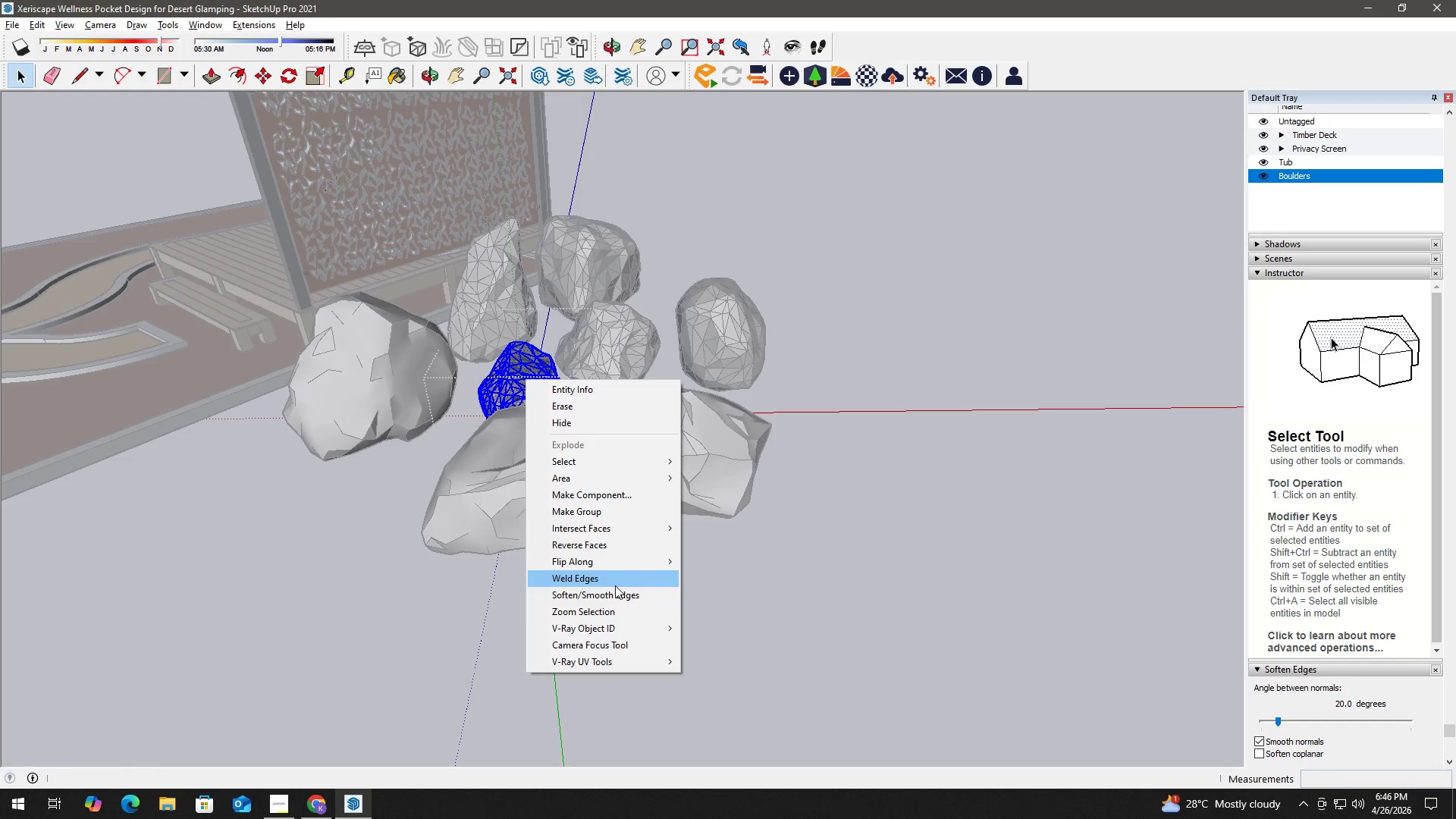 
left_click([617, 593])
 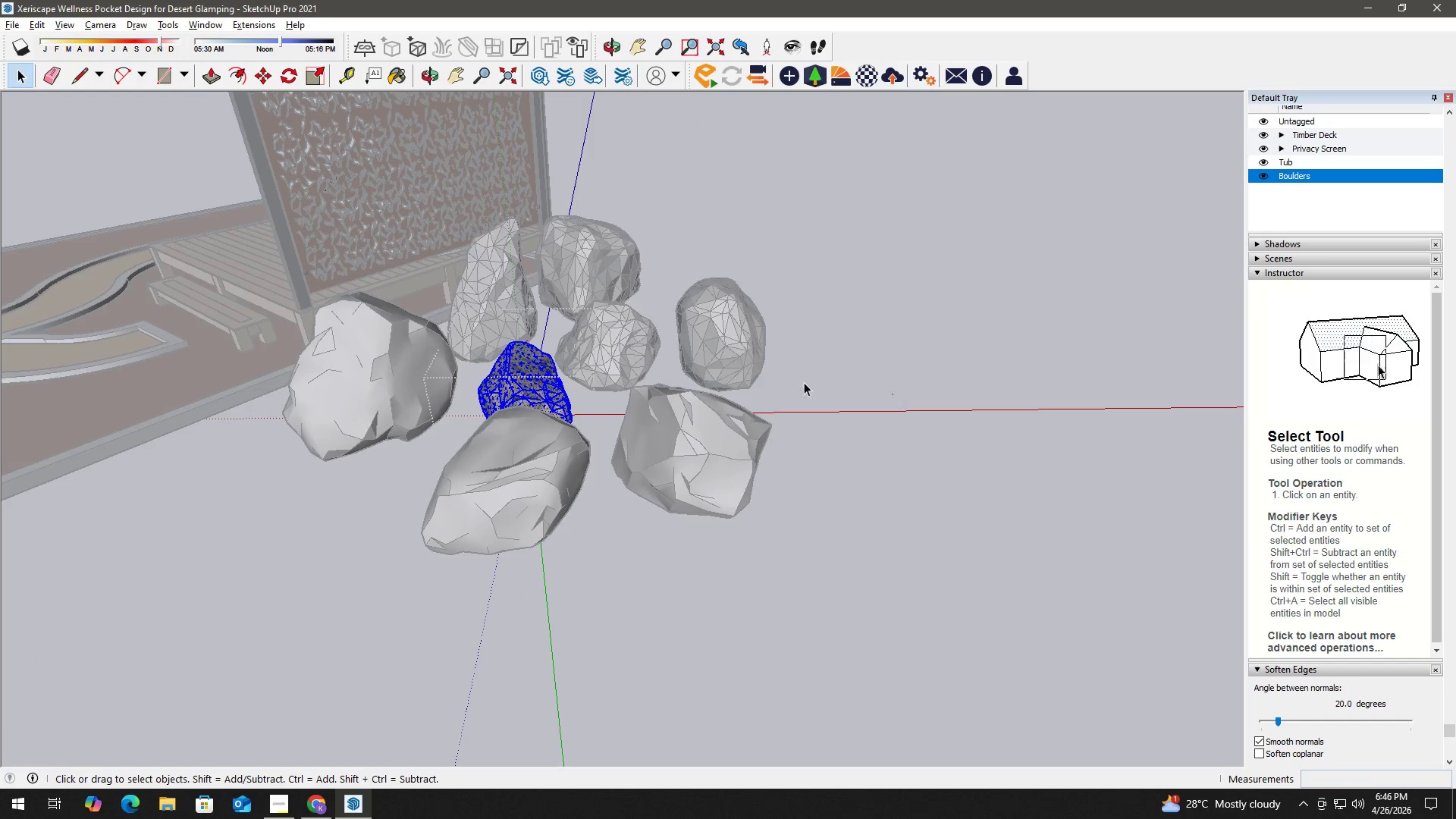 
key(H)
 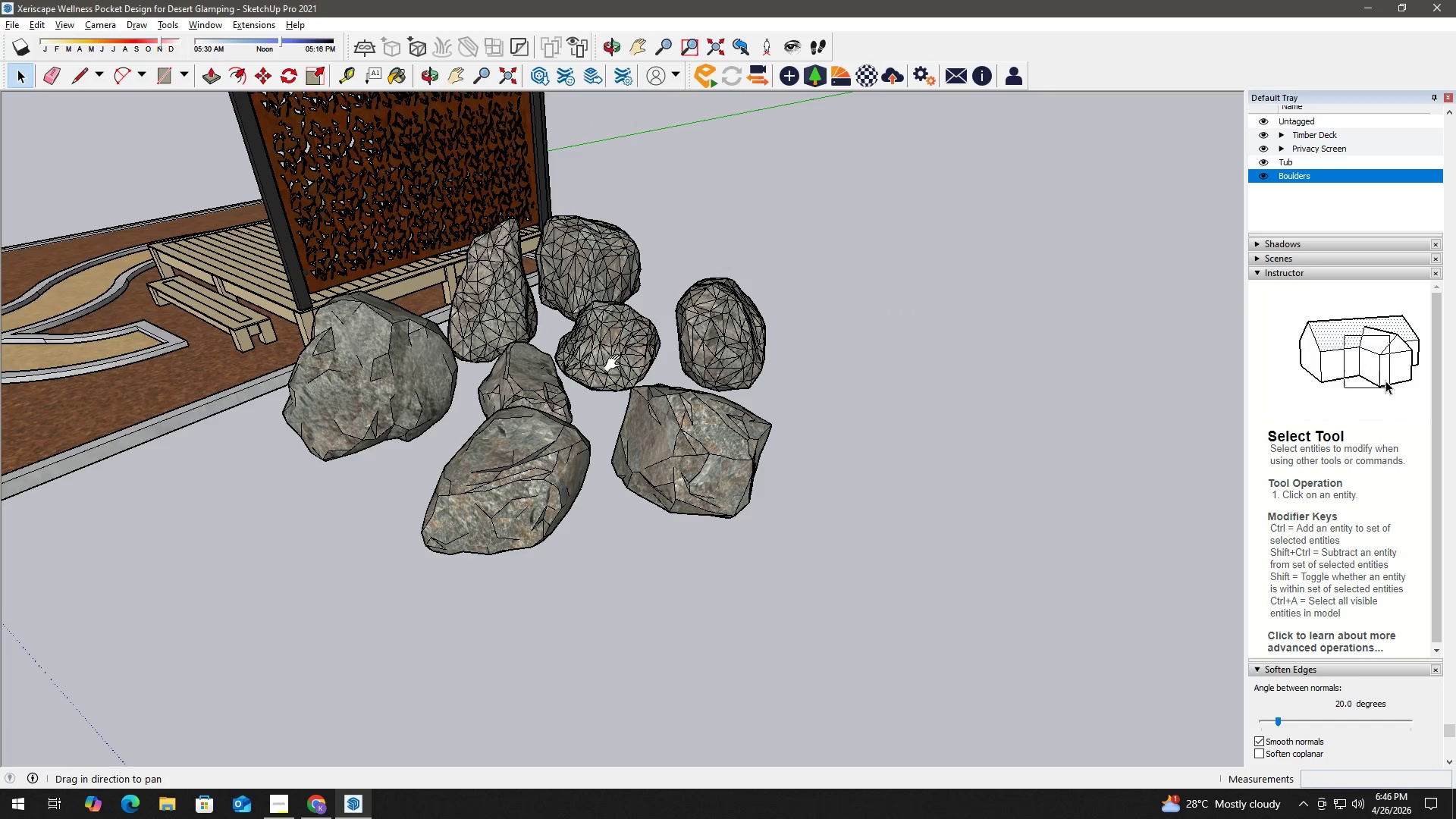 
left_click_drag(start_coordinate=[614, 363], to_coordinate=[673, 476])
 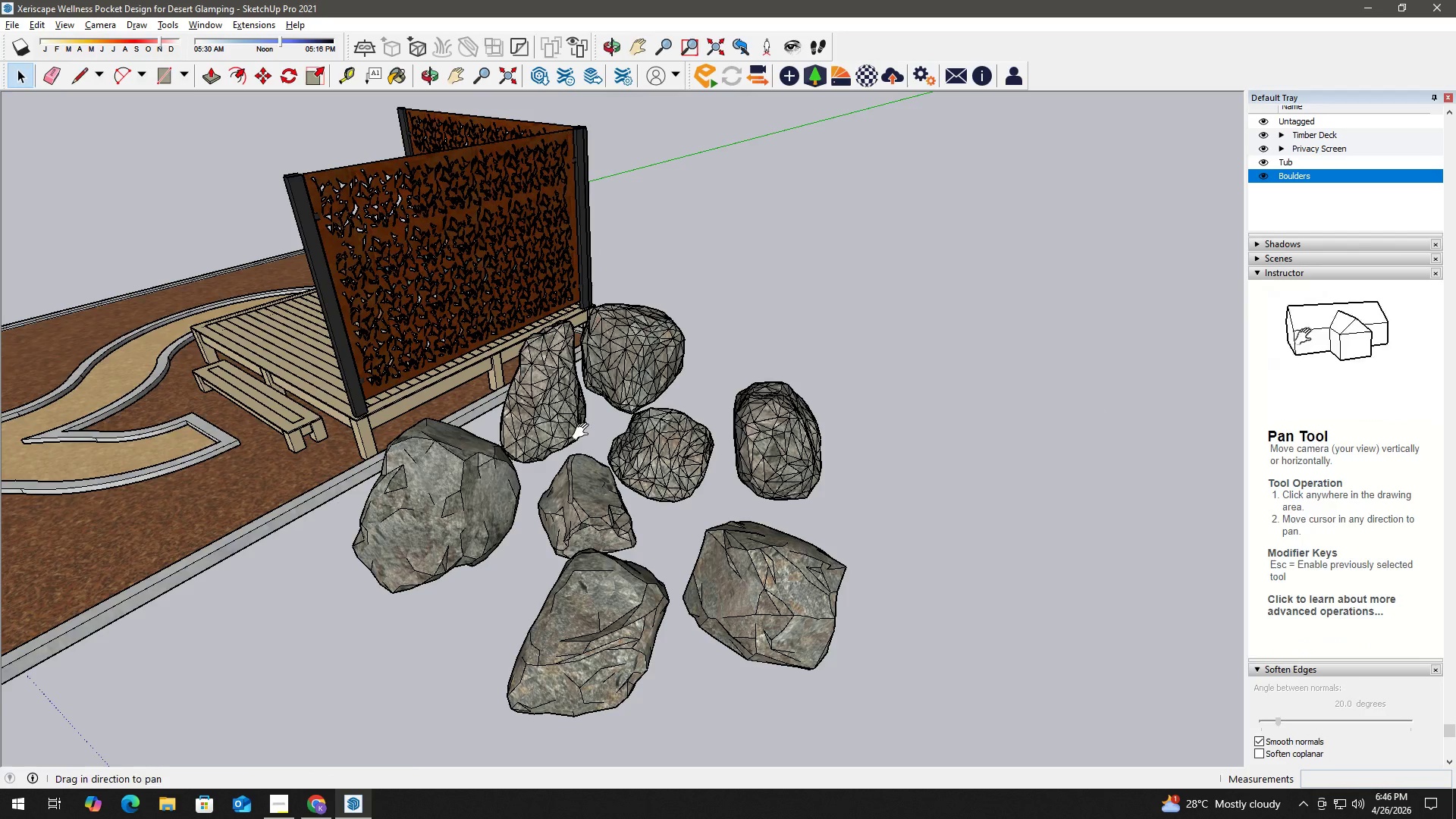 
key(Space)
 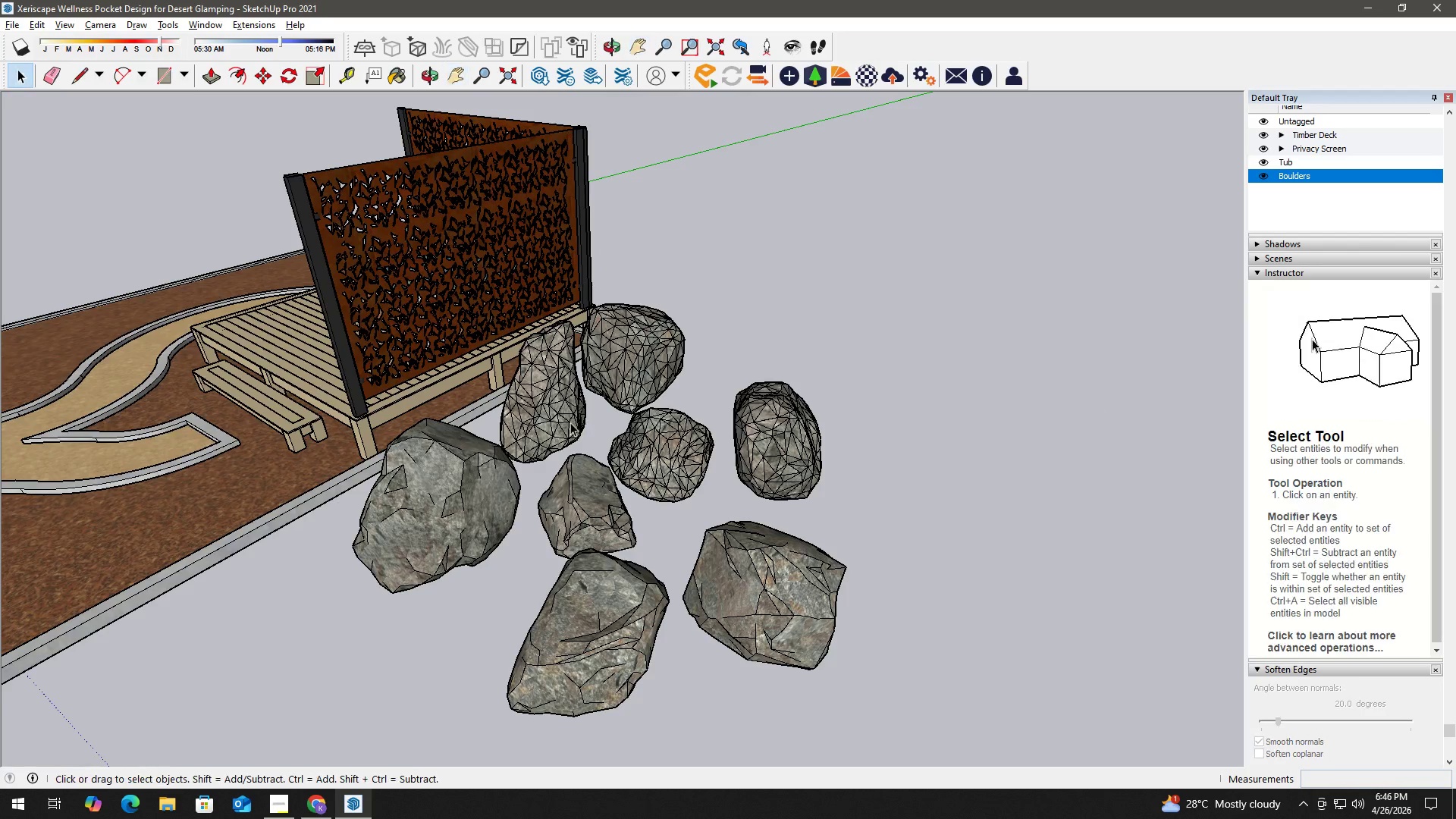 
double_click([539, 413])
 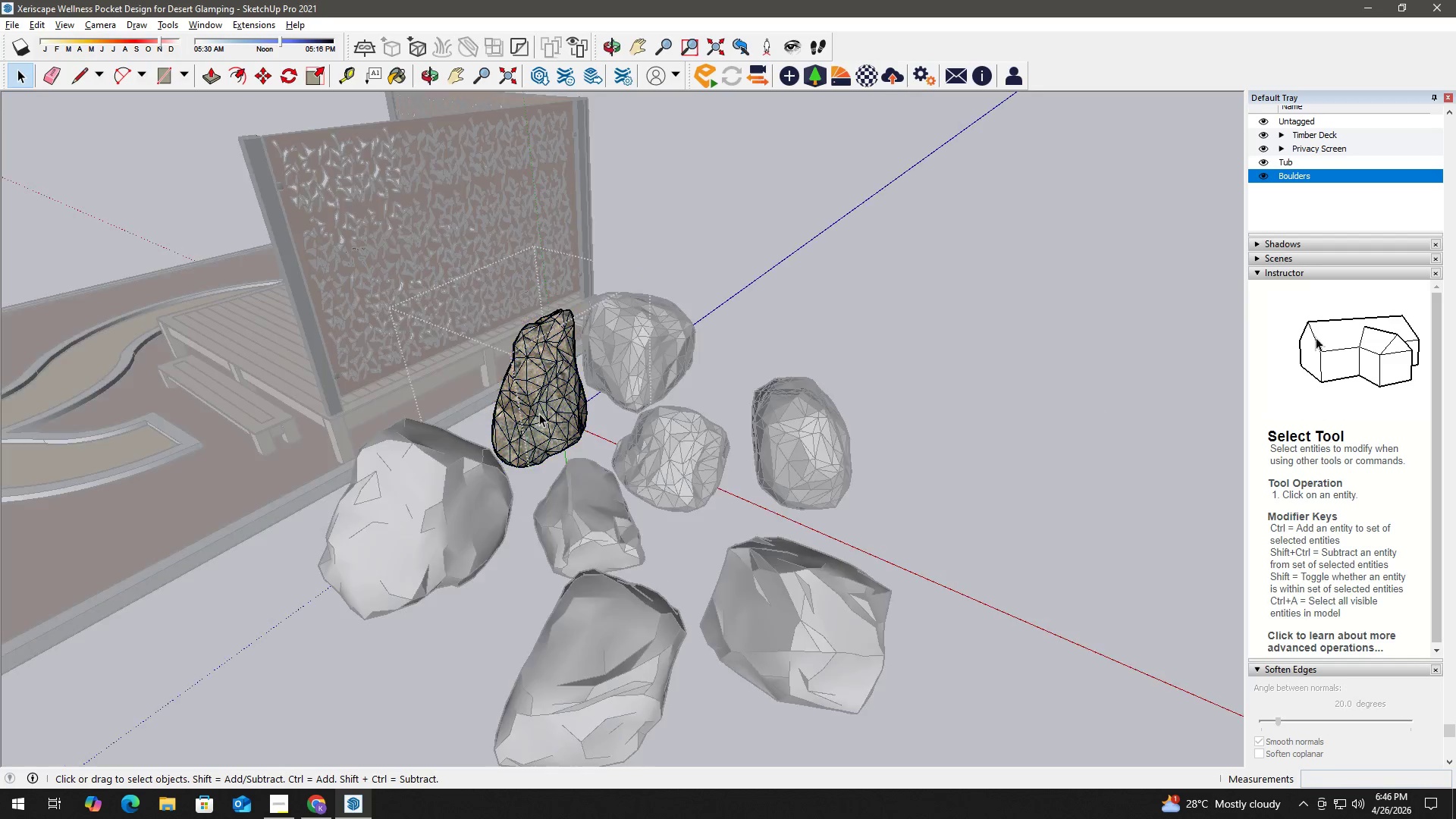 
scroll: coordinate [573, 422], scroll_direction: up, amount: 1.0
 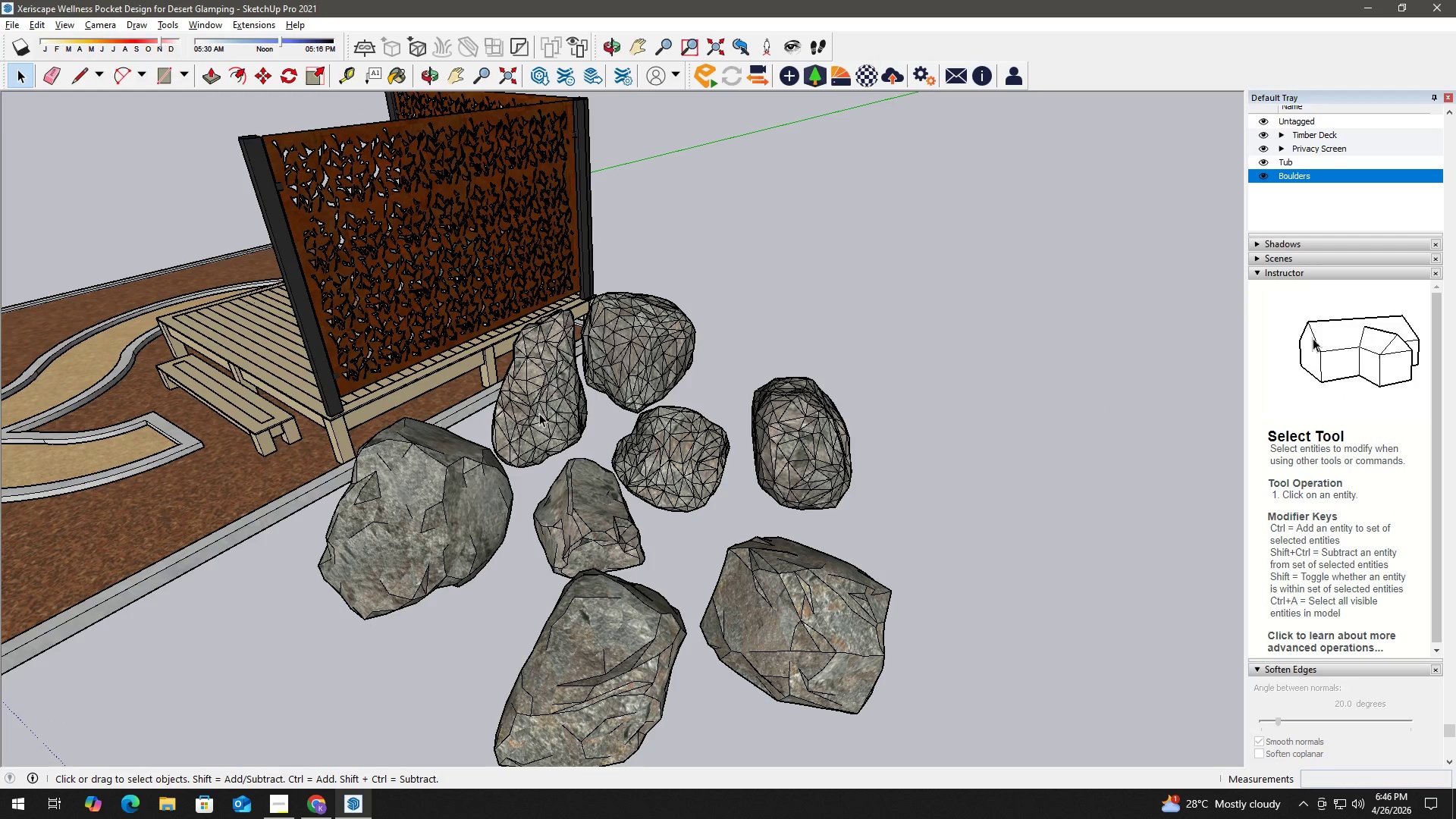 
triple_click([539, 413])
 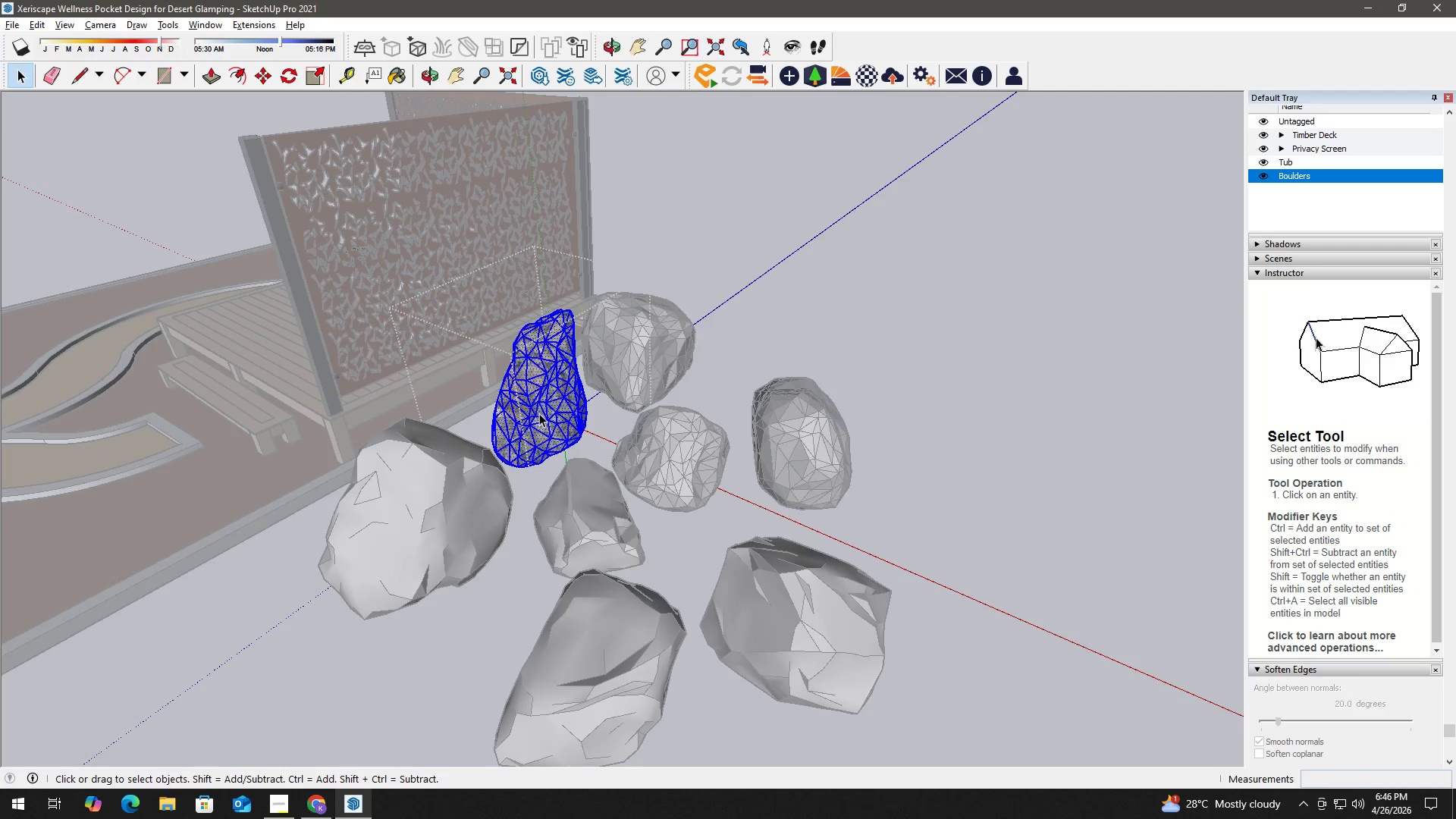 
triple_click([539, 413])
 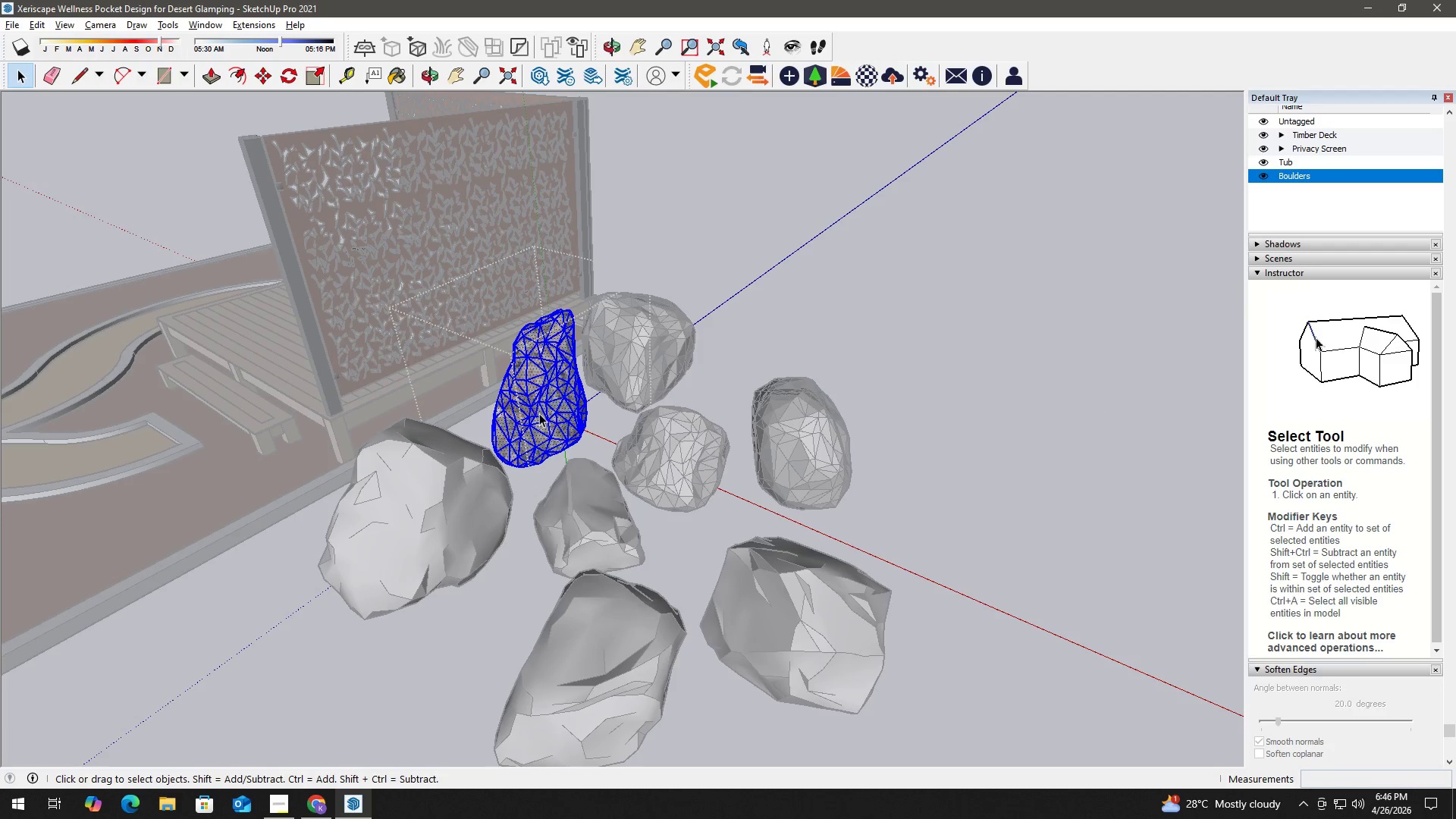 
triple_click([539, 413])
 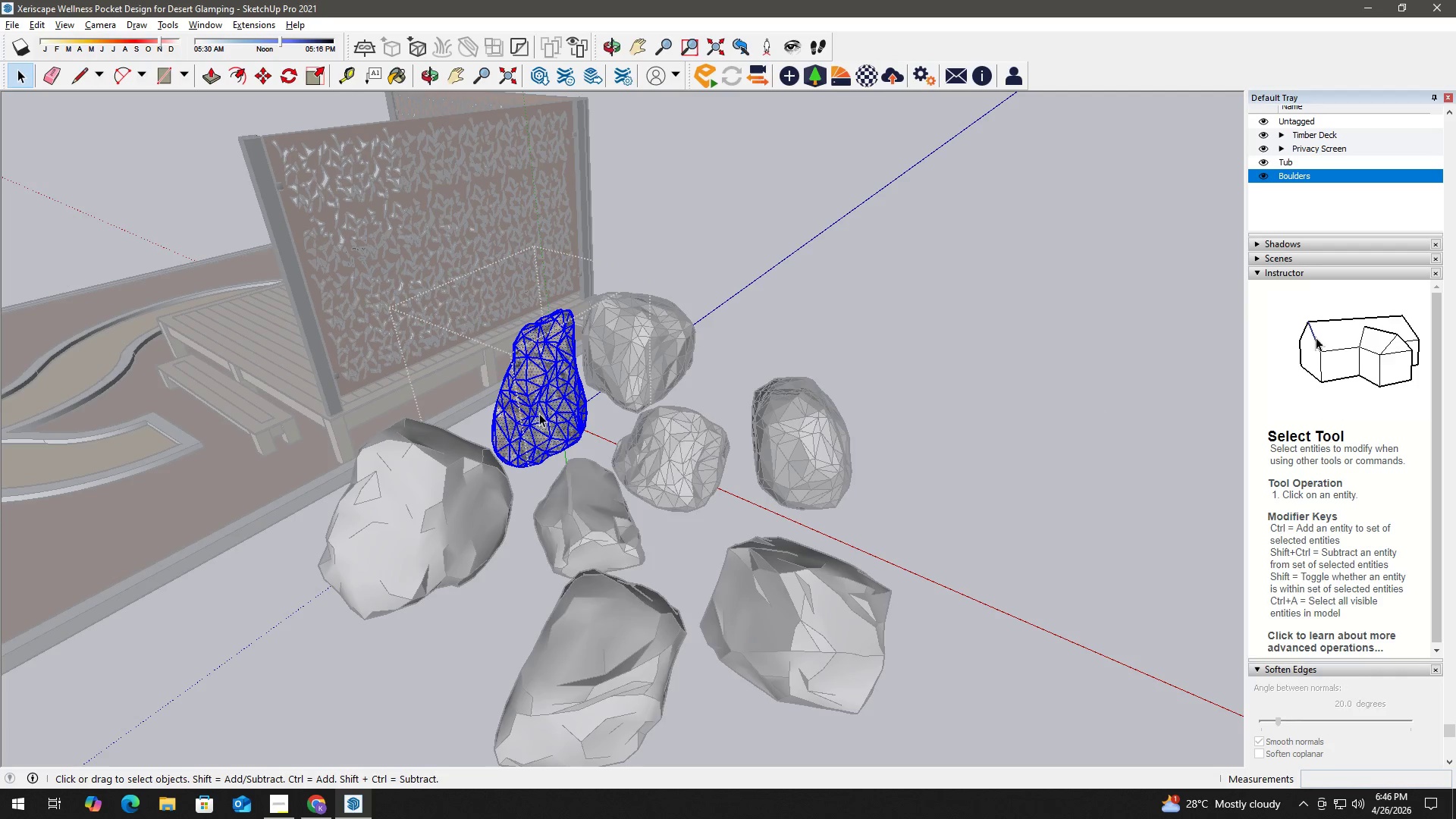 
right_click([539, 413])
 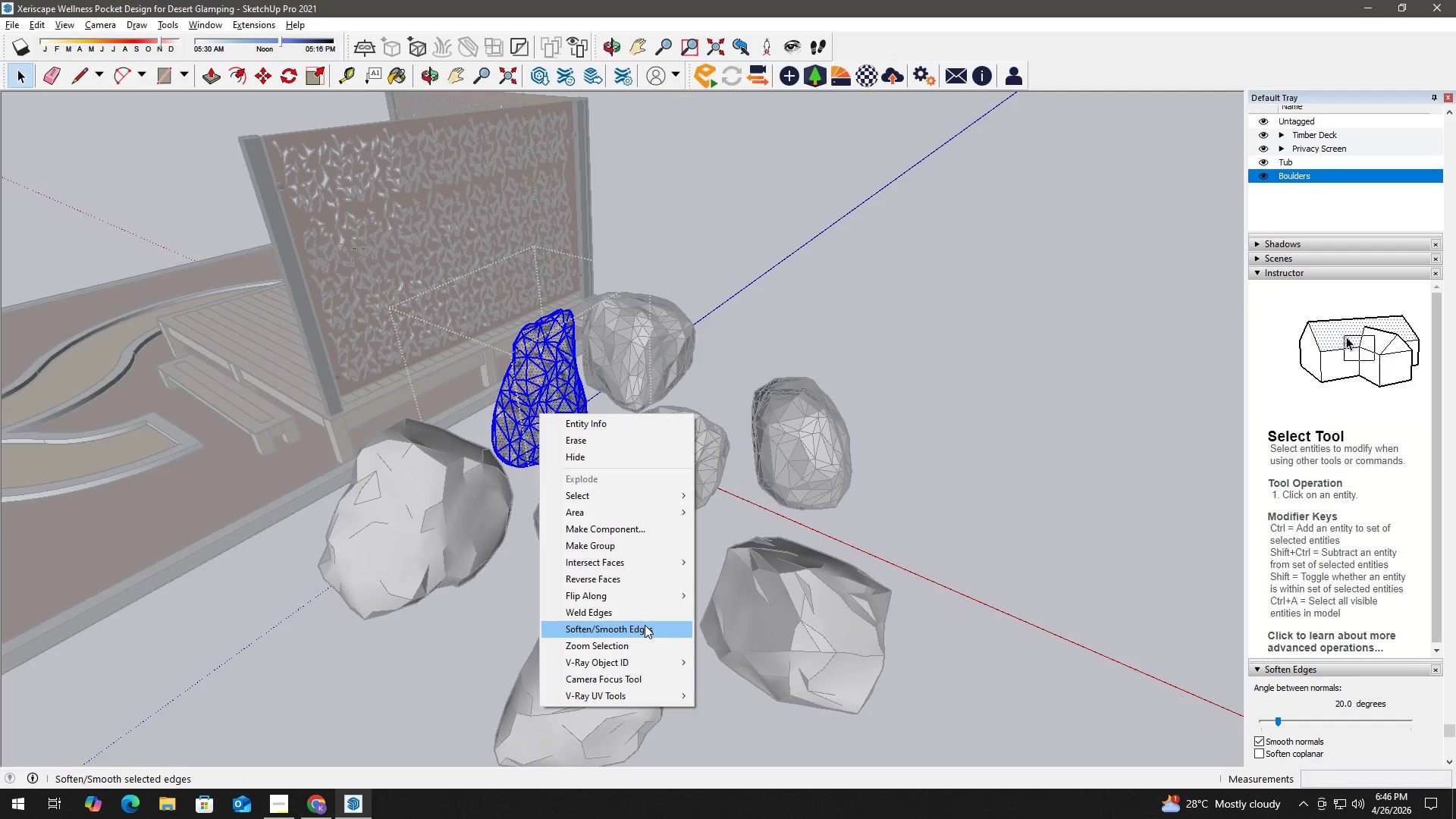 
double_click([766, 352])
 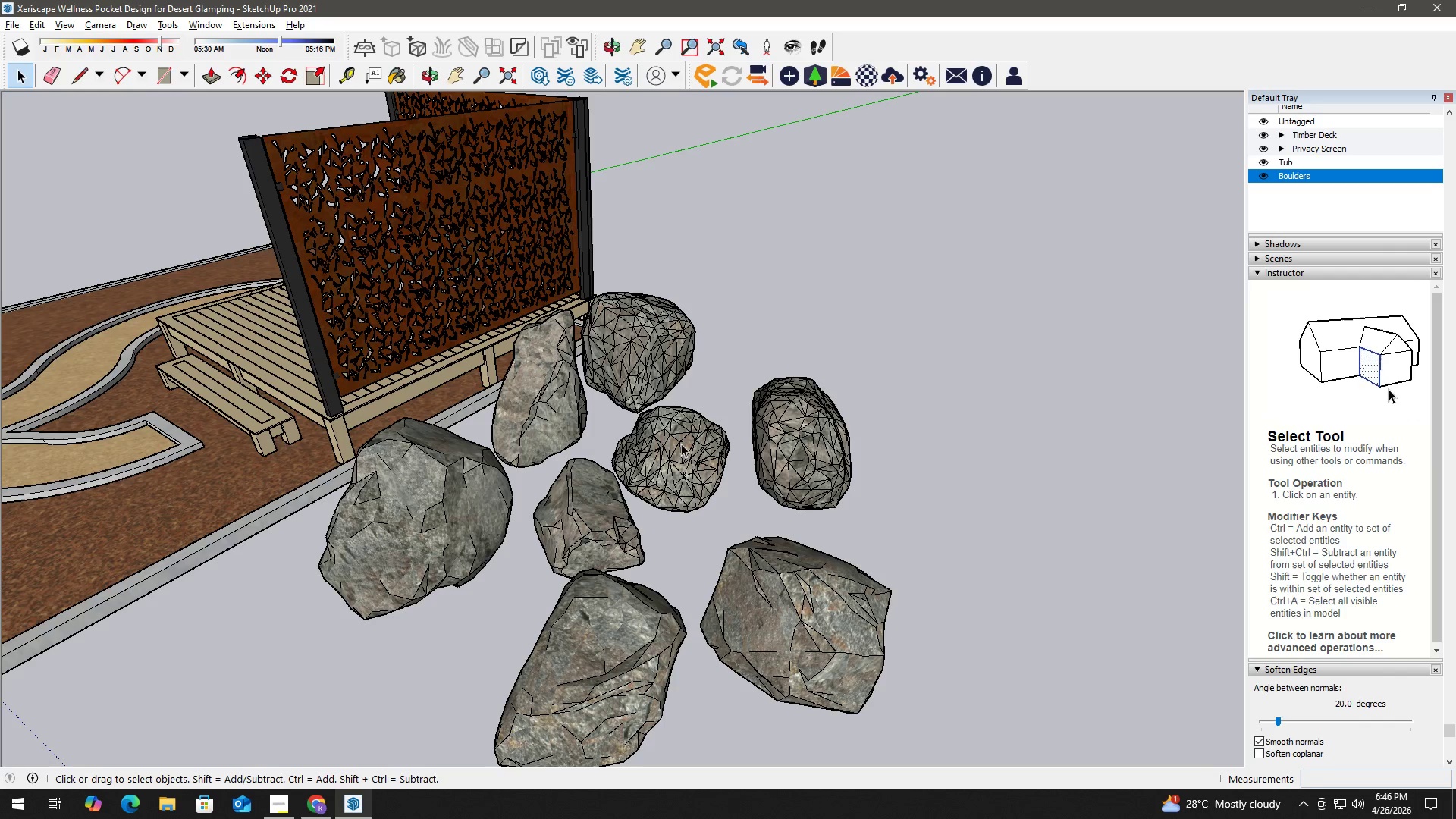 
double_click([681, 444])
 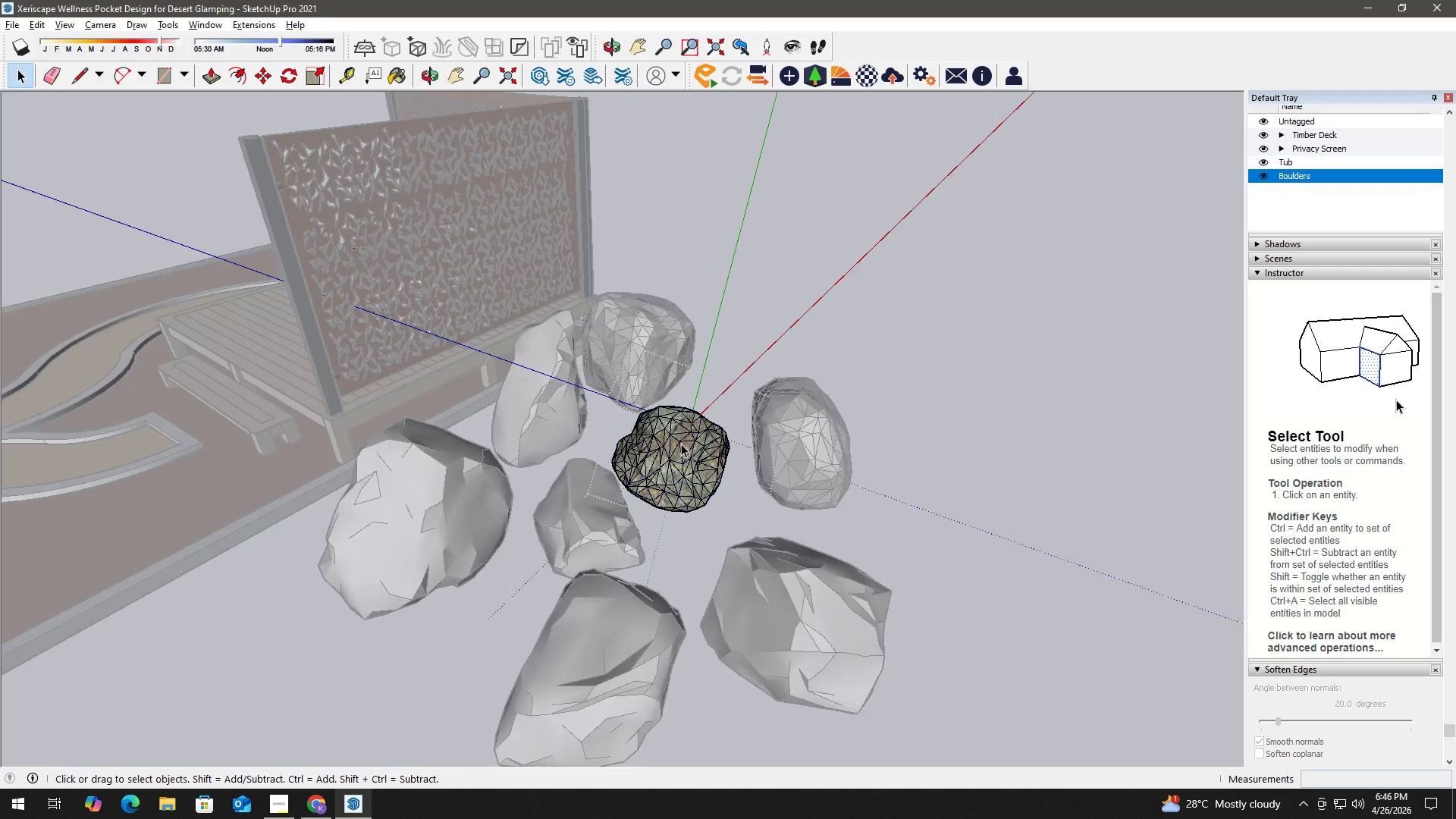 
triple_click([681, 444])
 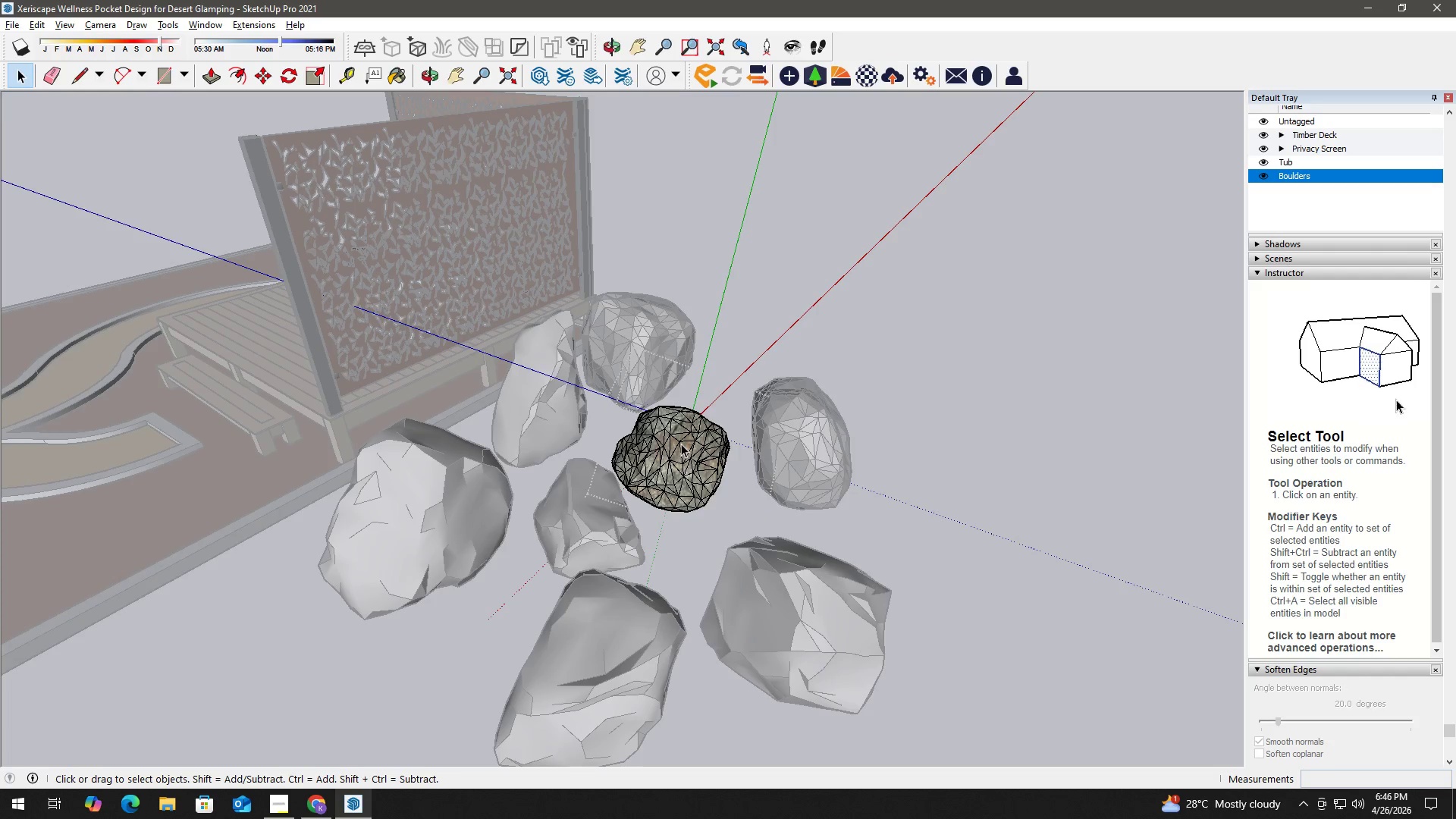 
triple_click([681, 444])
 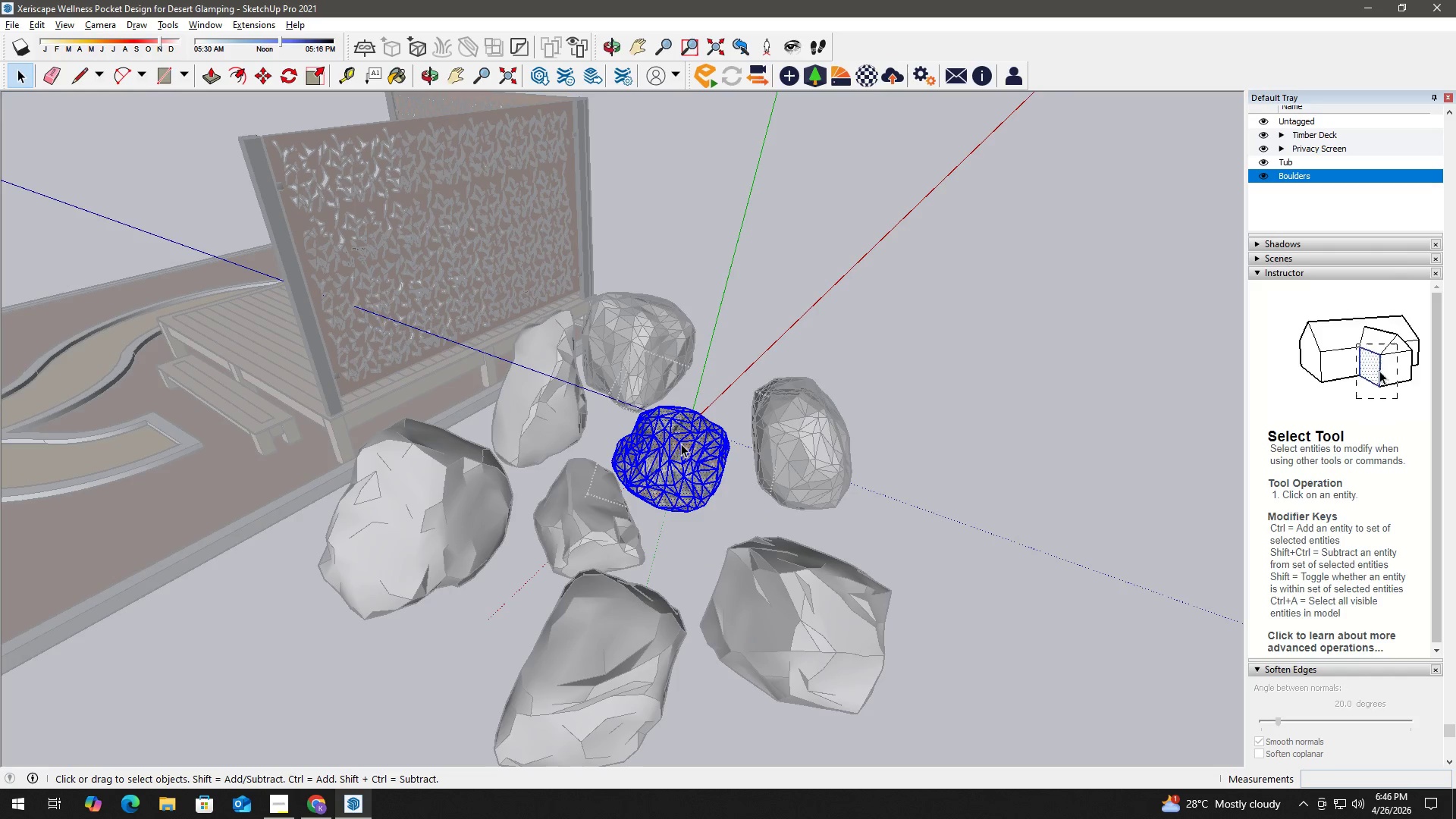 
triple_click([681, 444])
 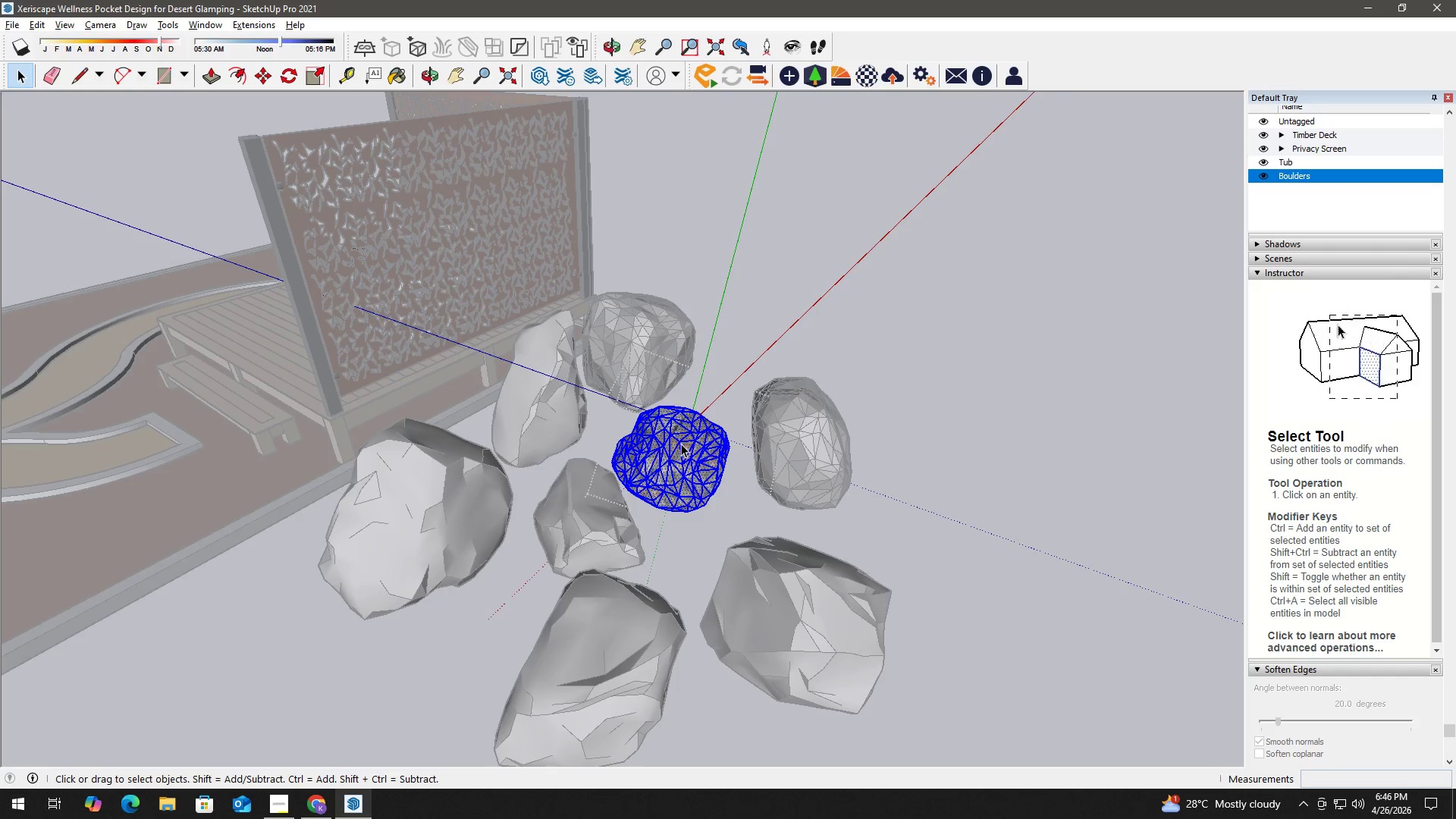 
right_click([681, 444])
 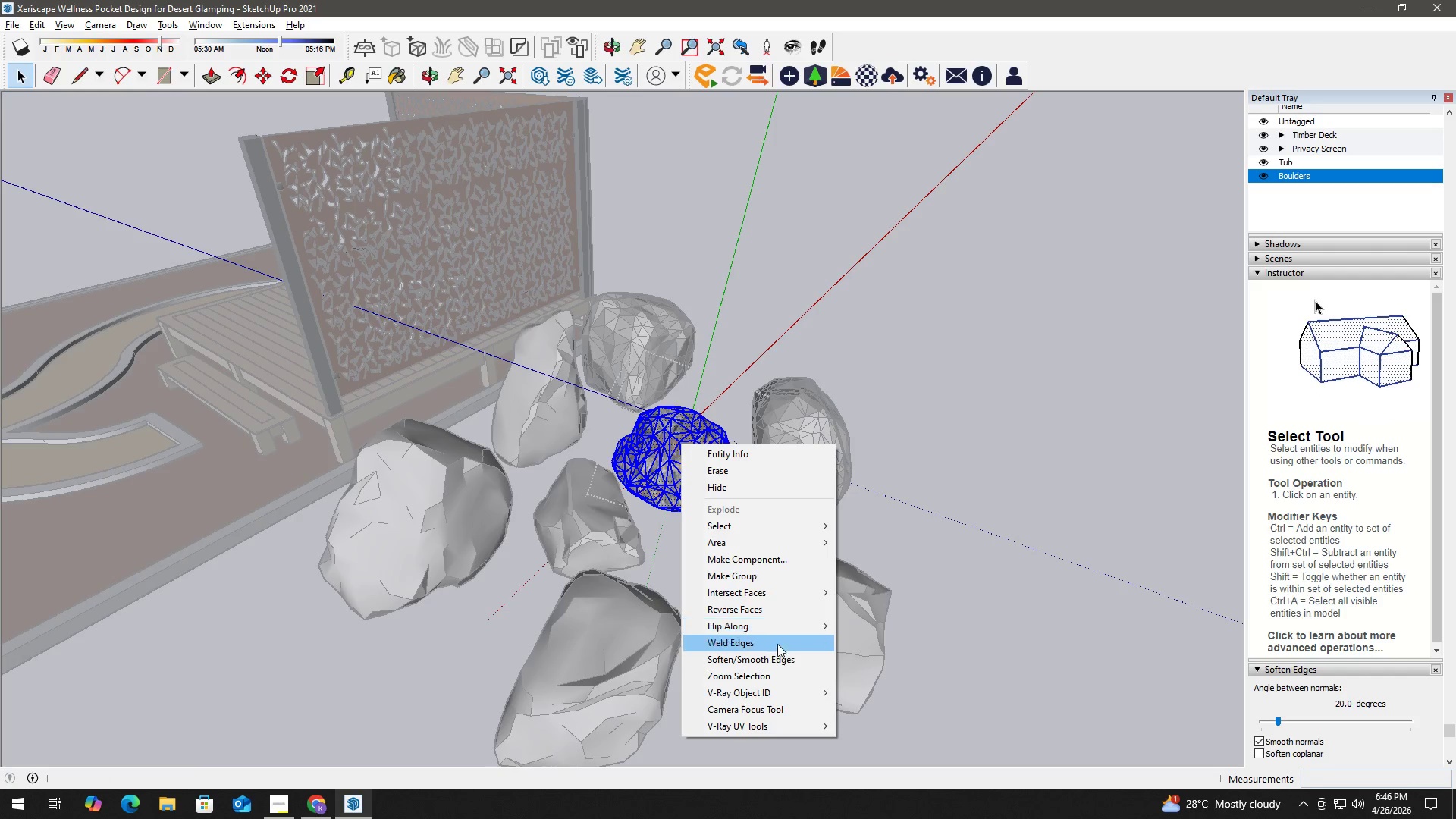 
left_click([779, 656])
 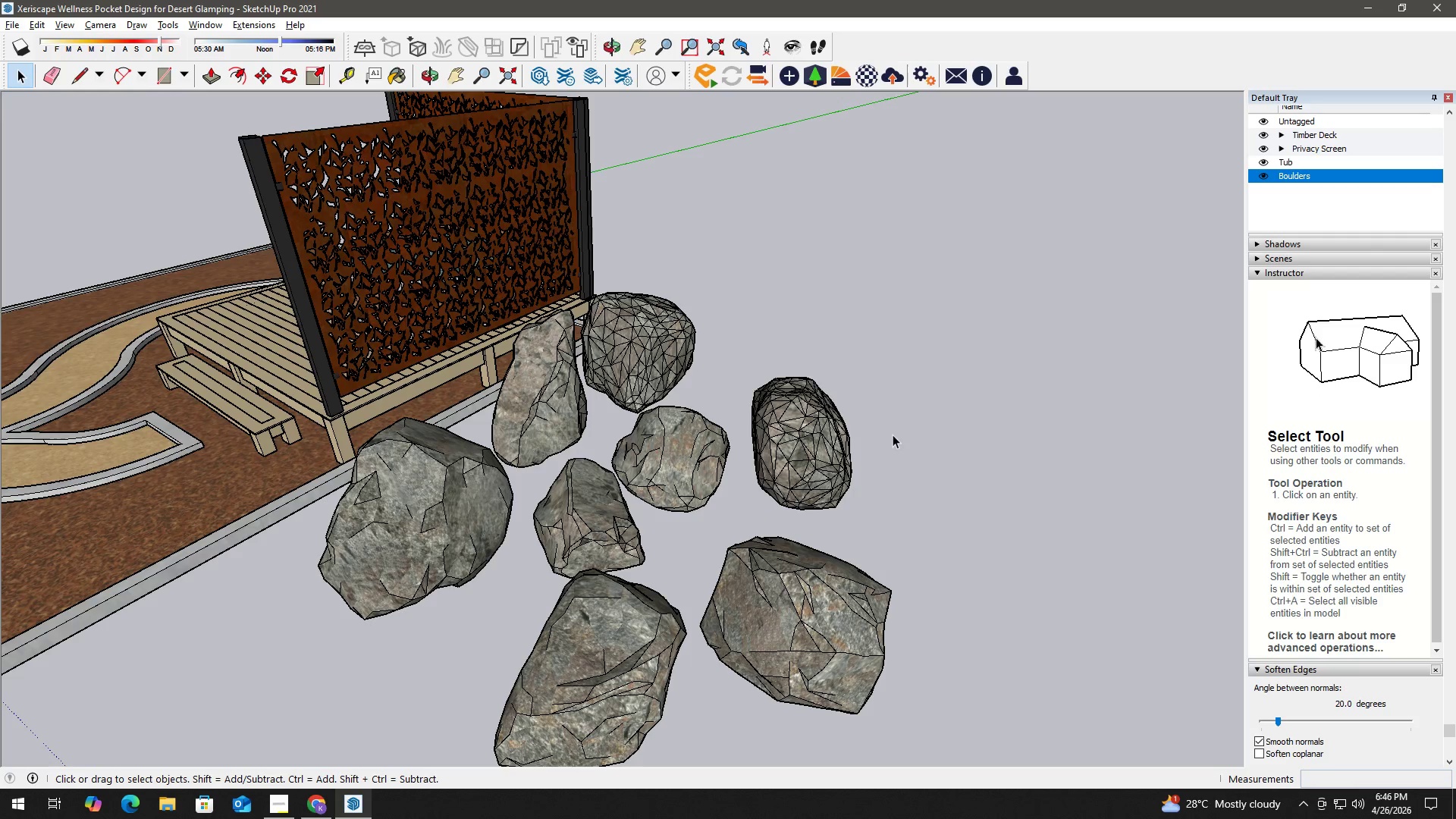 
key(H)
 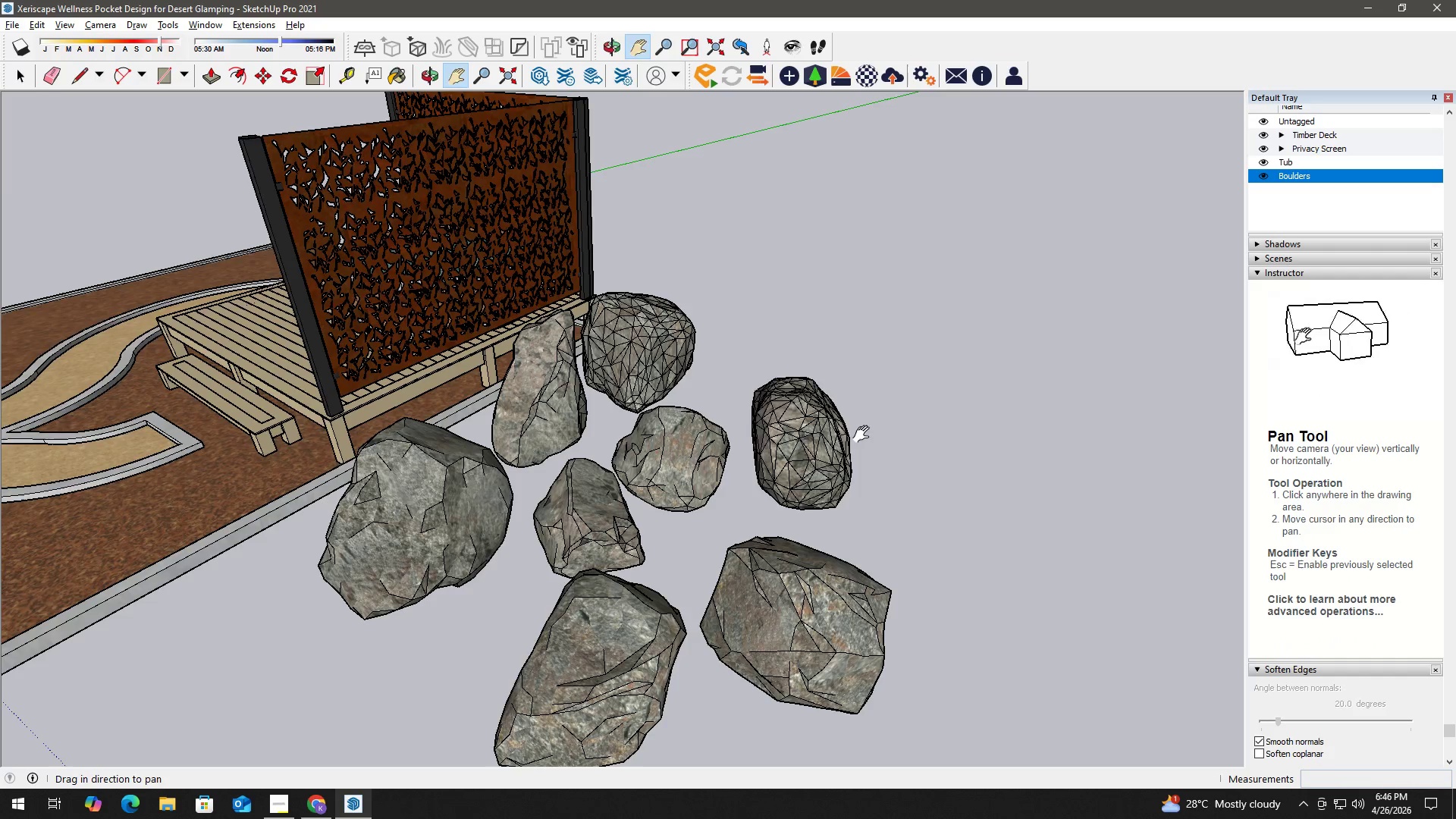 
left_click_drag(start_coordinate=[871, 435], to_coordinate=[717, 475])
 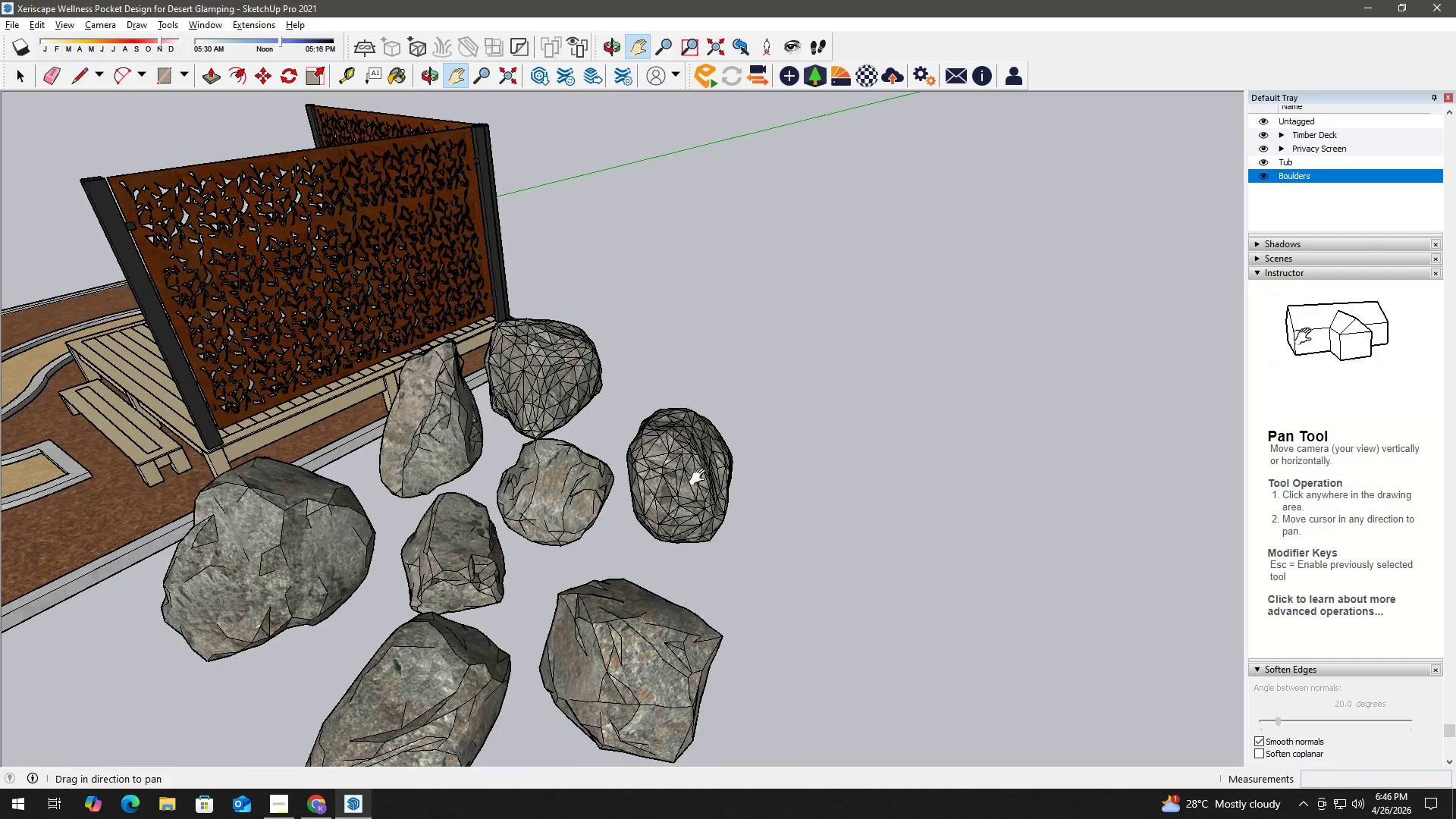 
key(Space)
 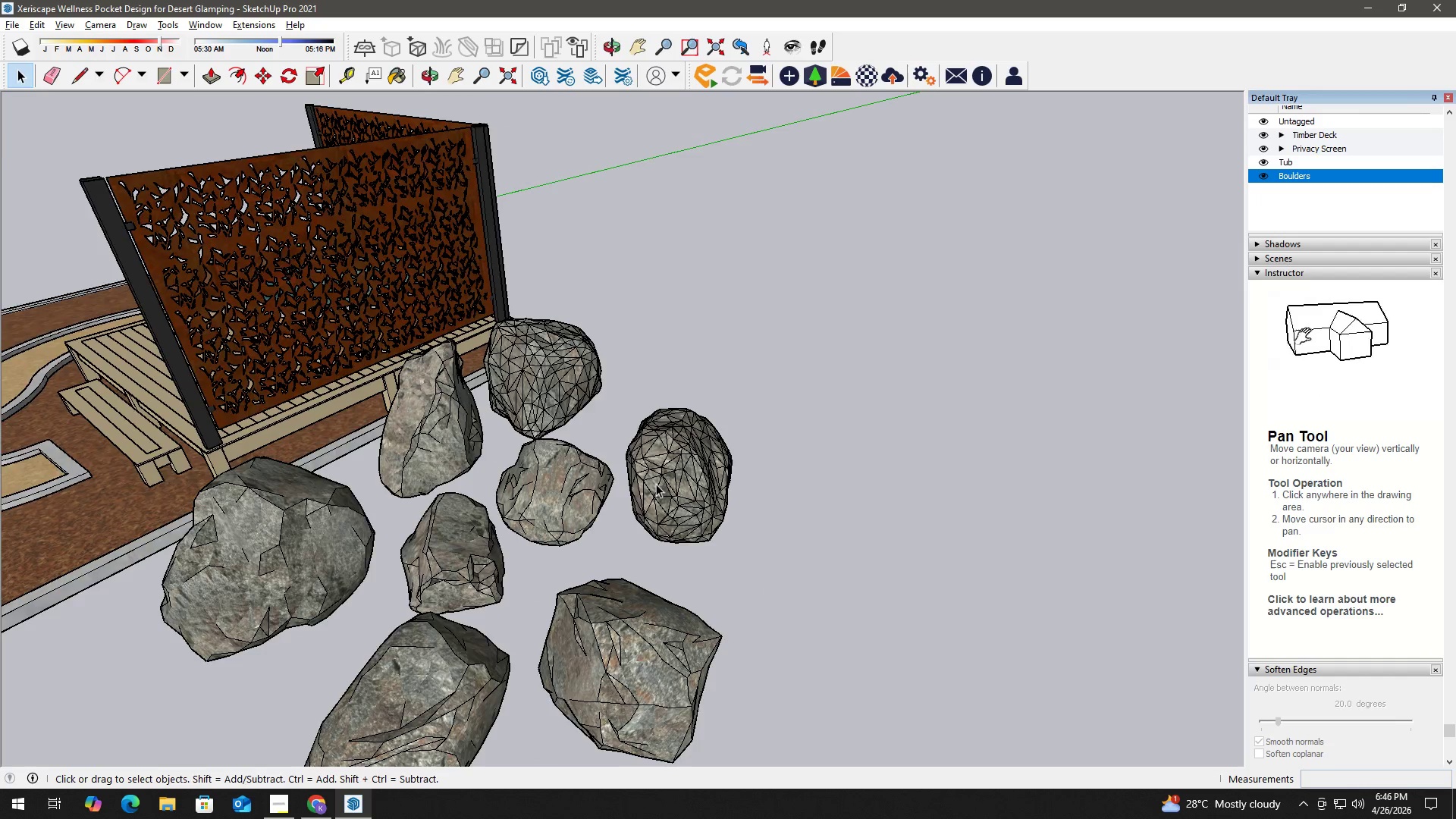 
double_click([682, 460])
 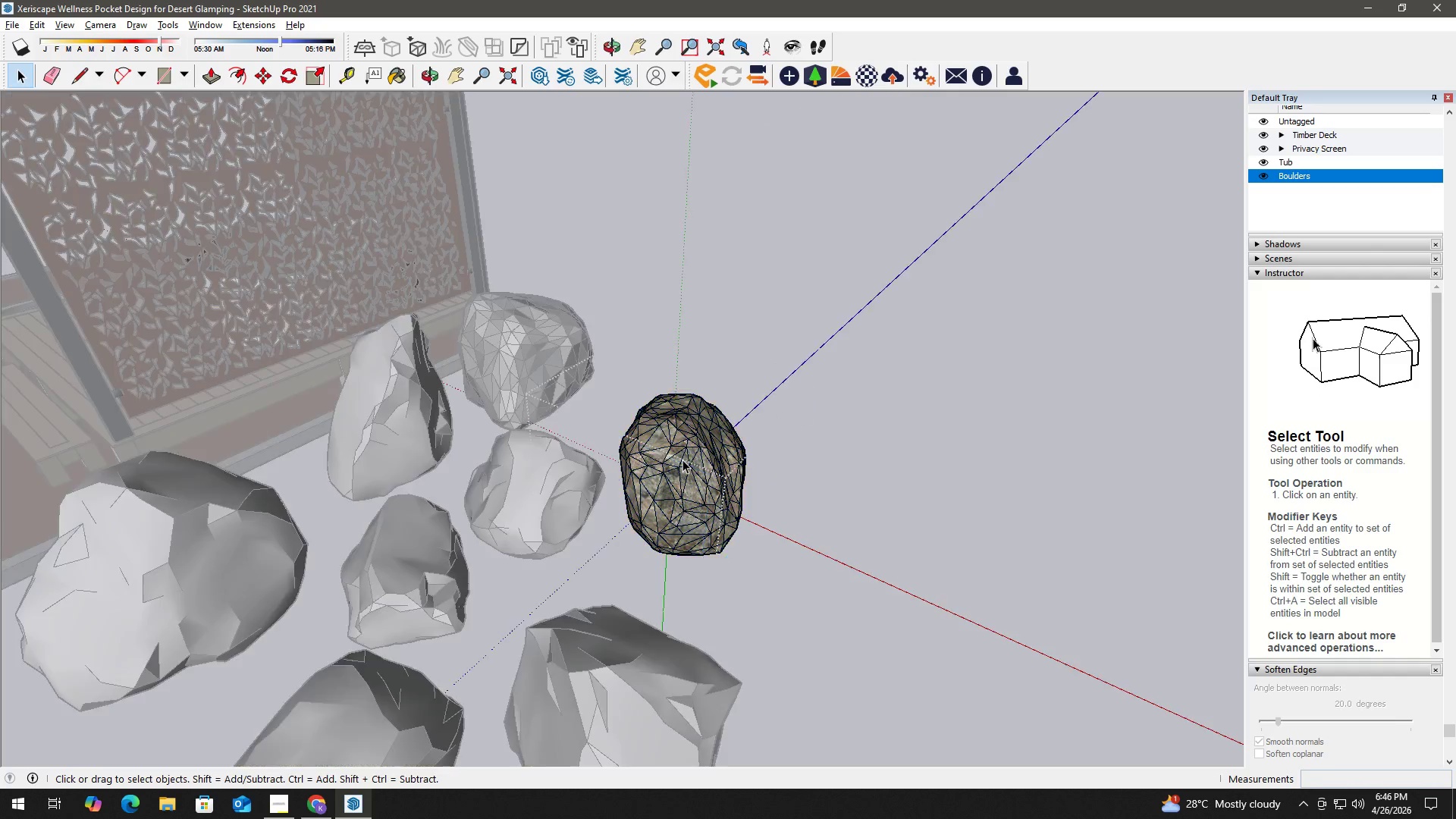 
scroll: coordinate [656, 484], scroll_direction: up, amount: 2.0
 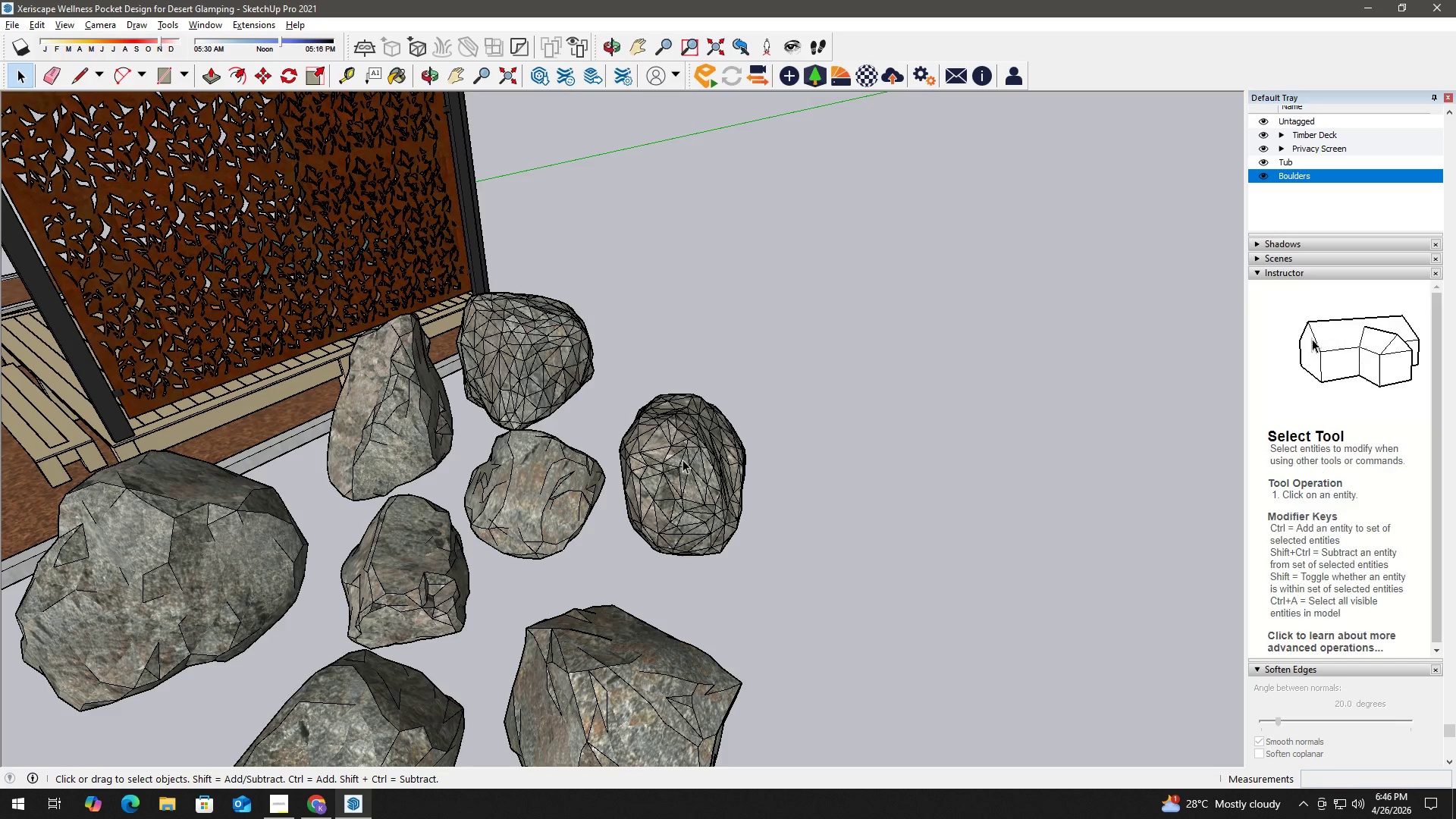 
triple_click([682, 460])
 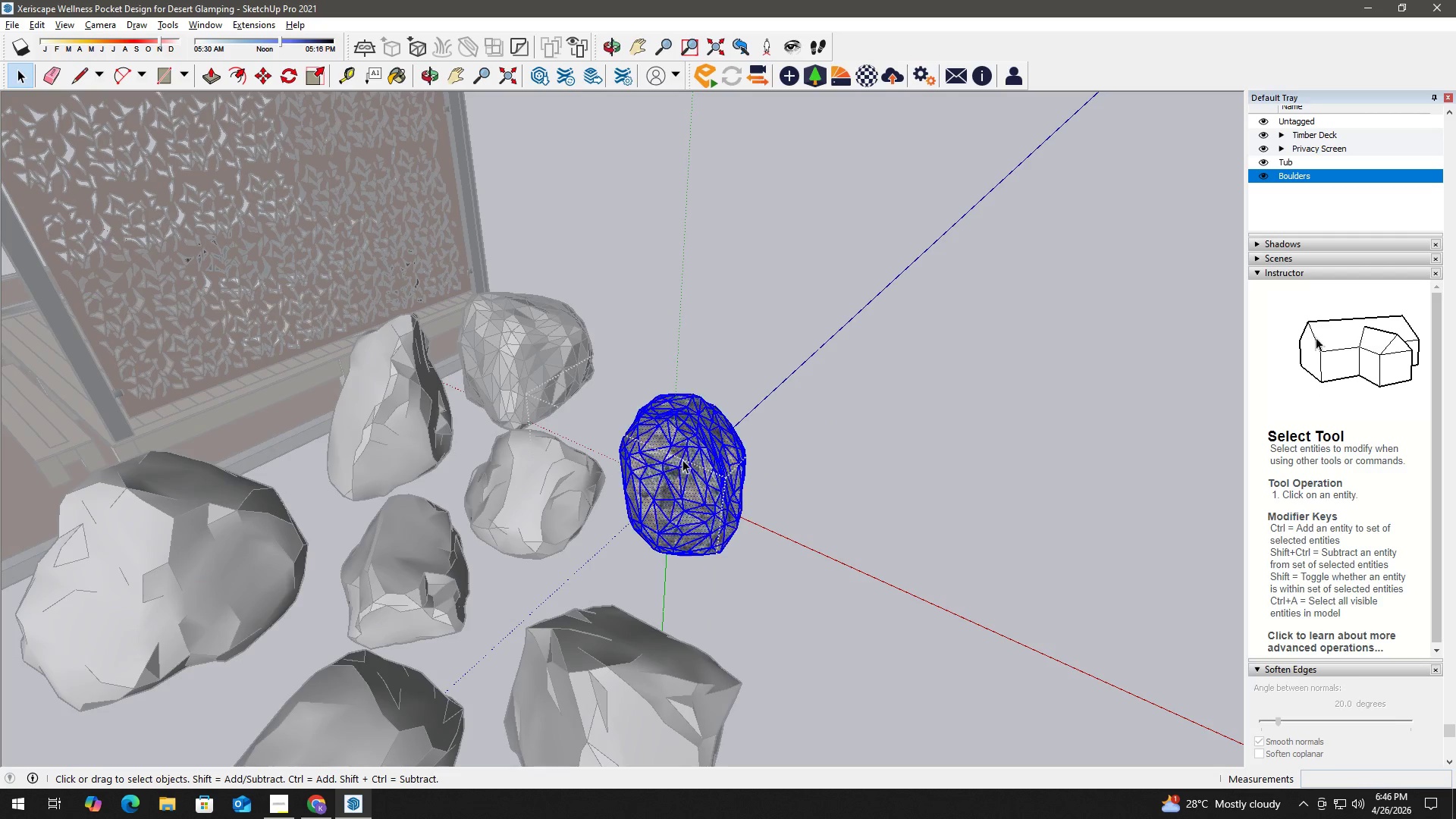 
triple_click([682, 460])
 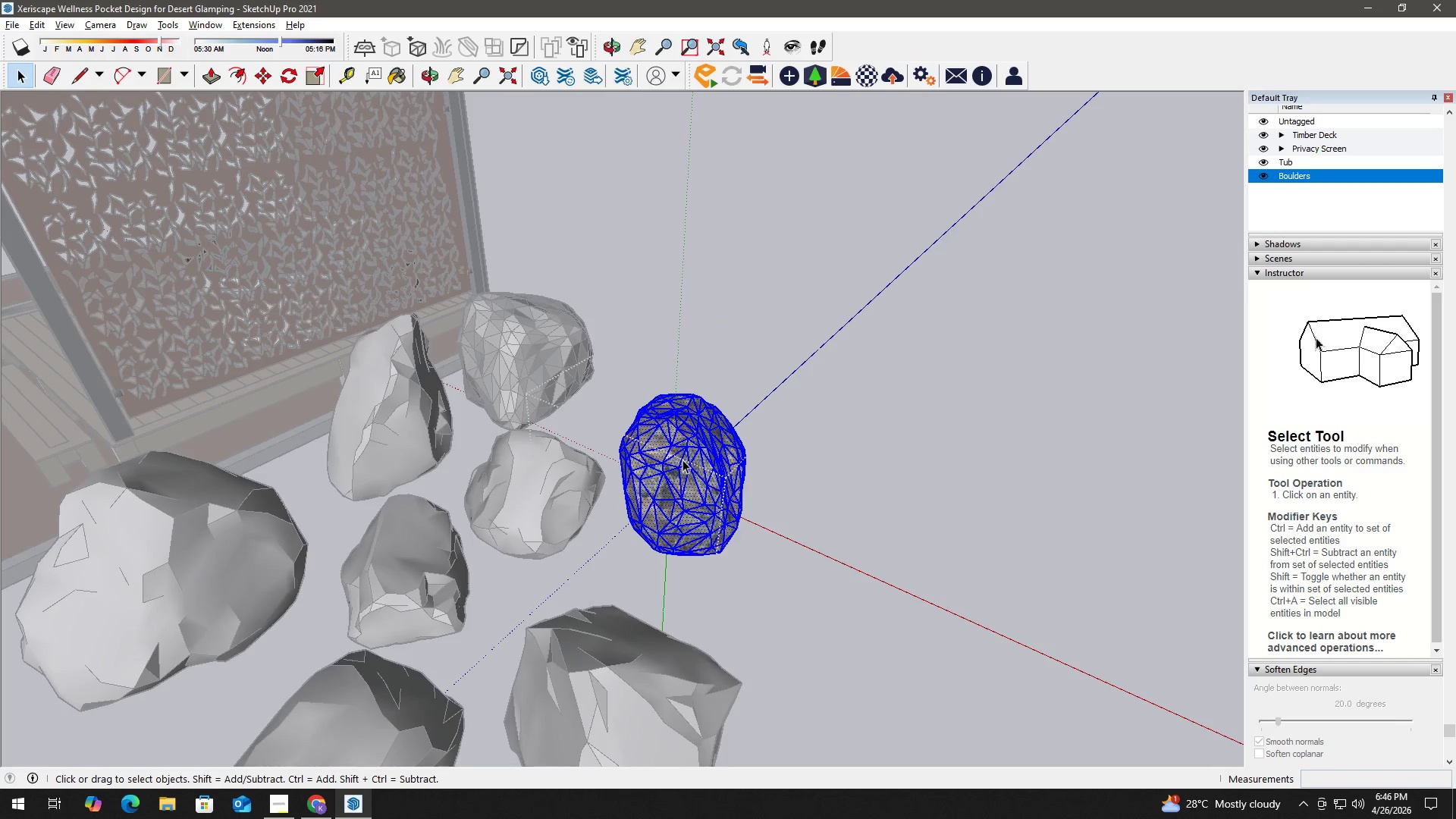 
right_click([682, 460])
 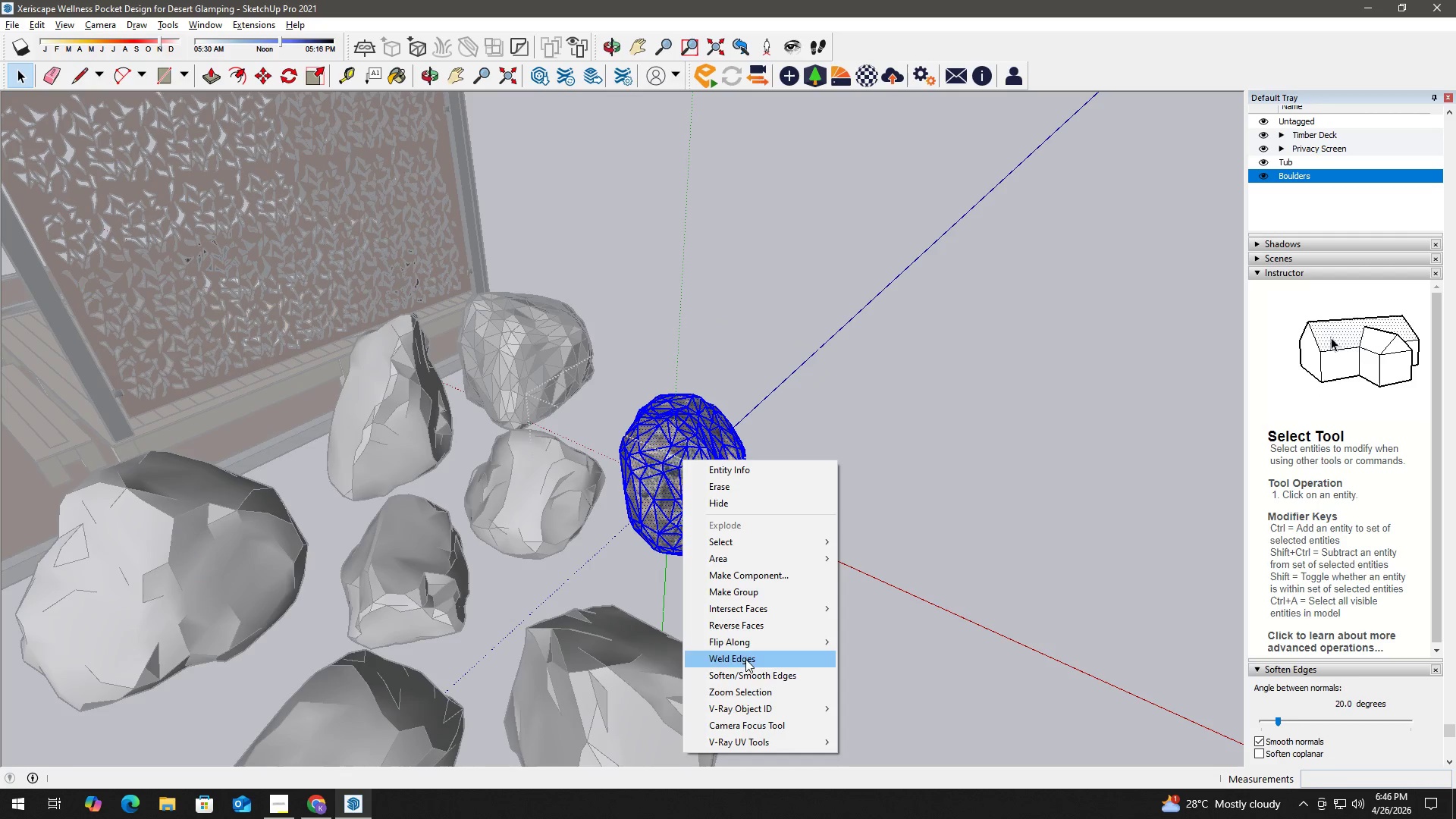 
left_click([746, 676])
 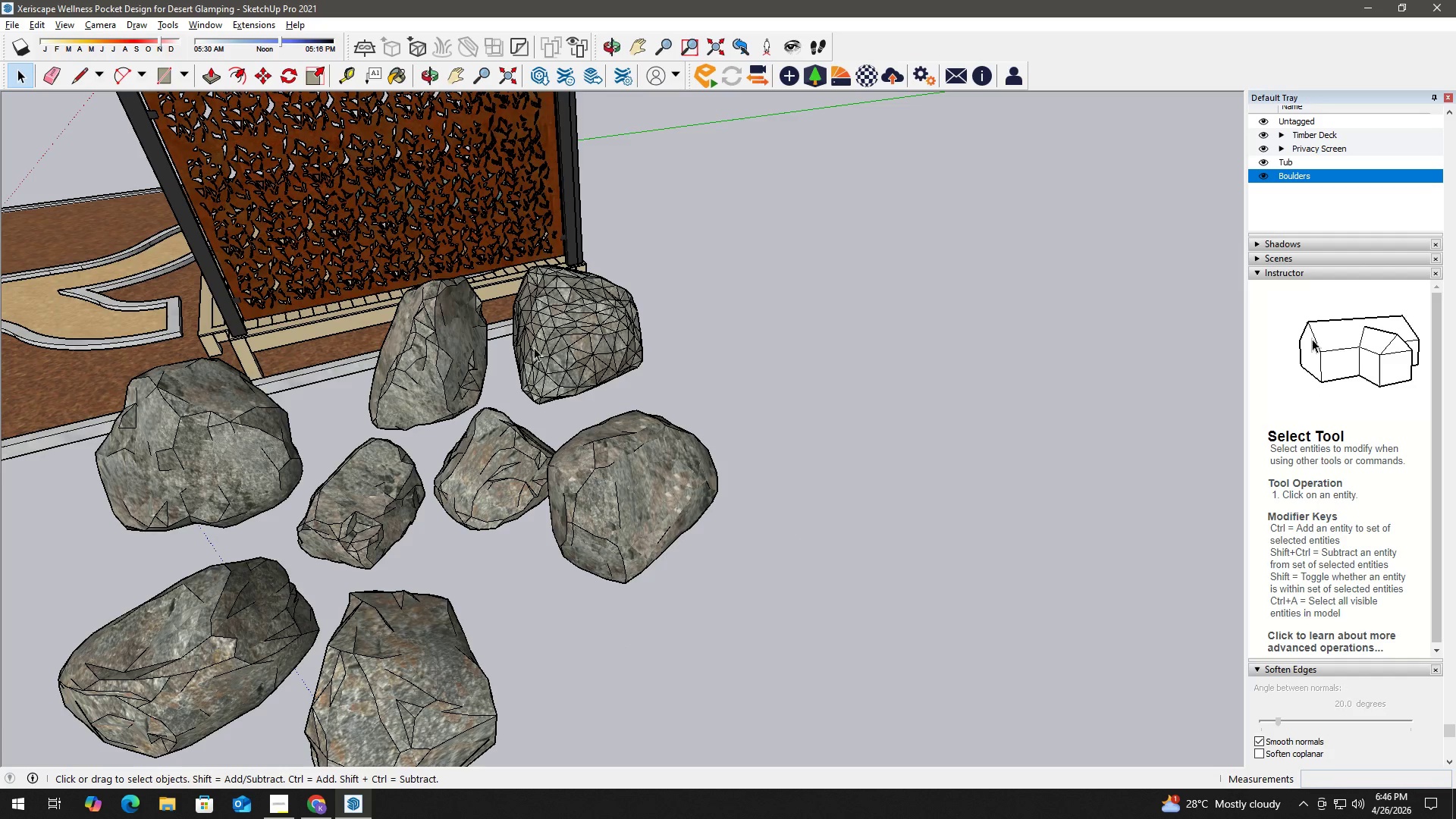 
double_click([566, 340])
 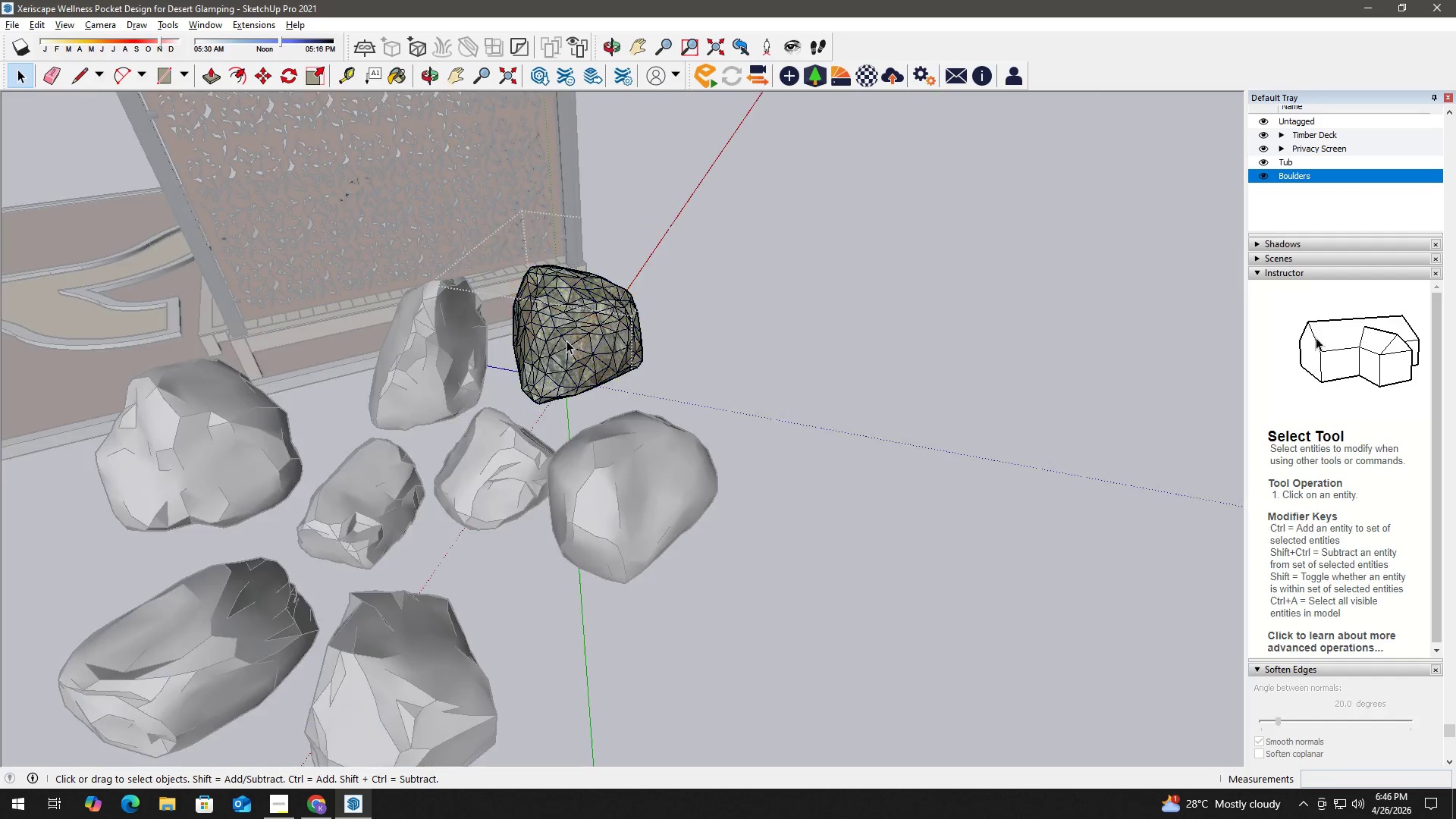 
triple_click([566, 340])
 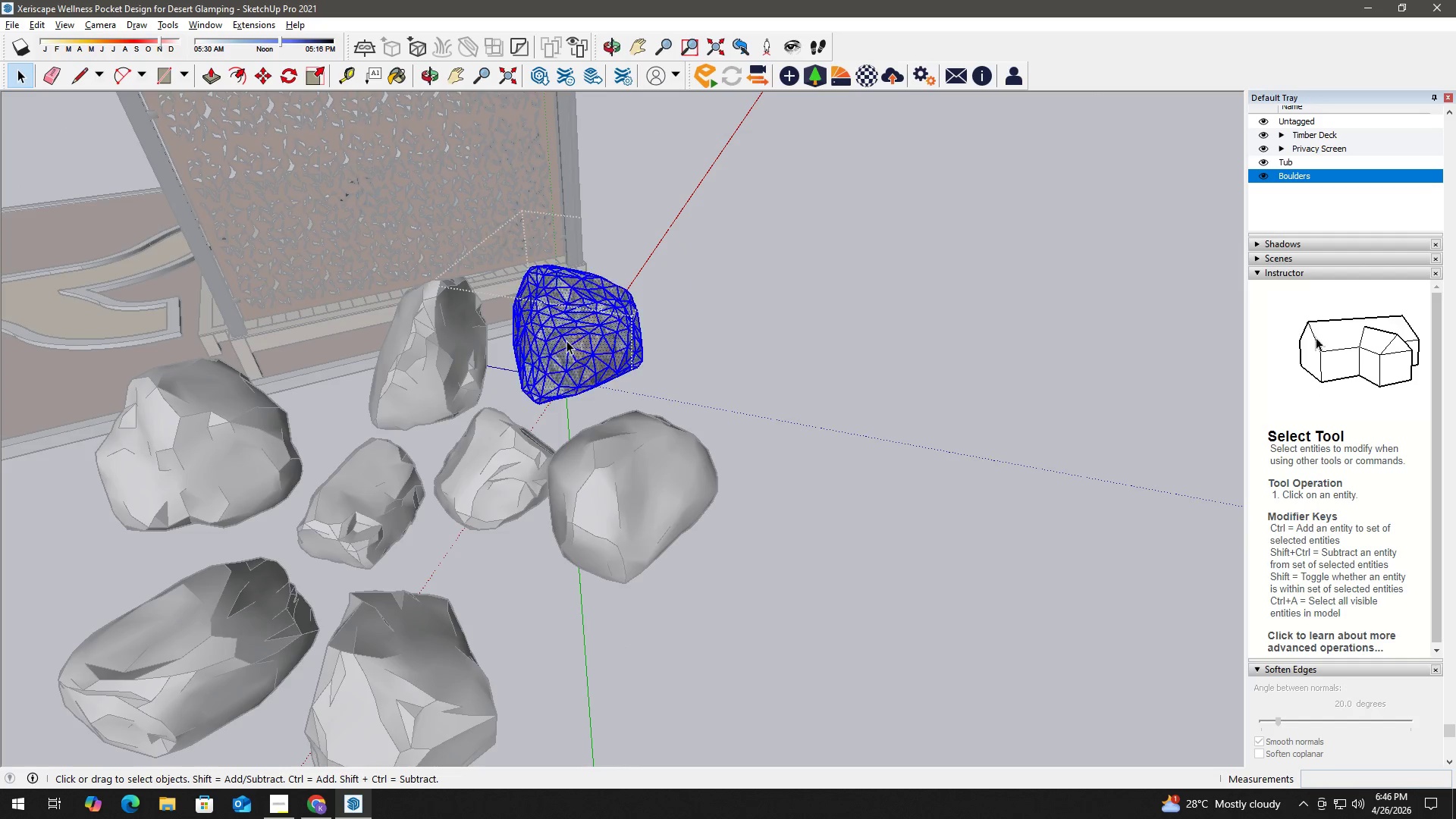 
triple_click([566, 340])
 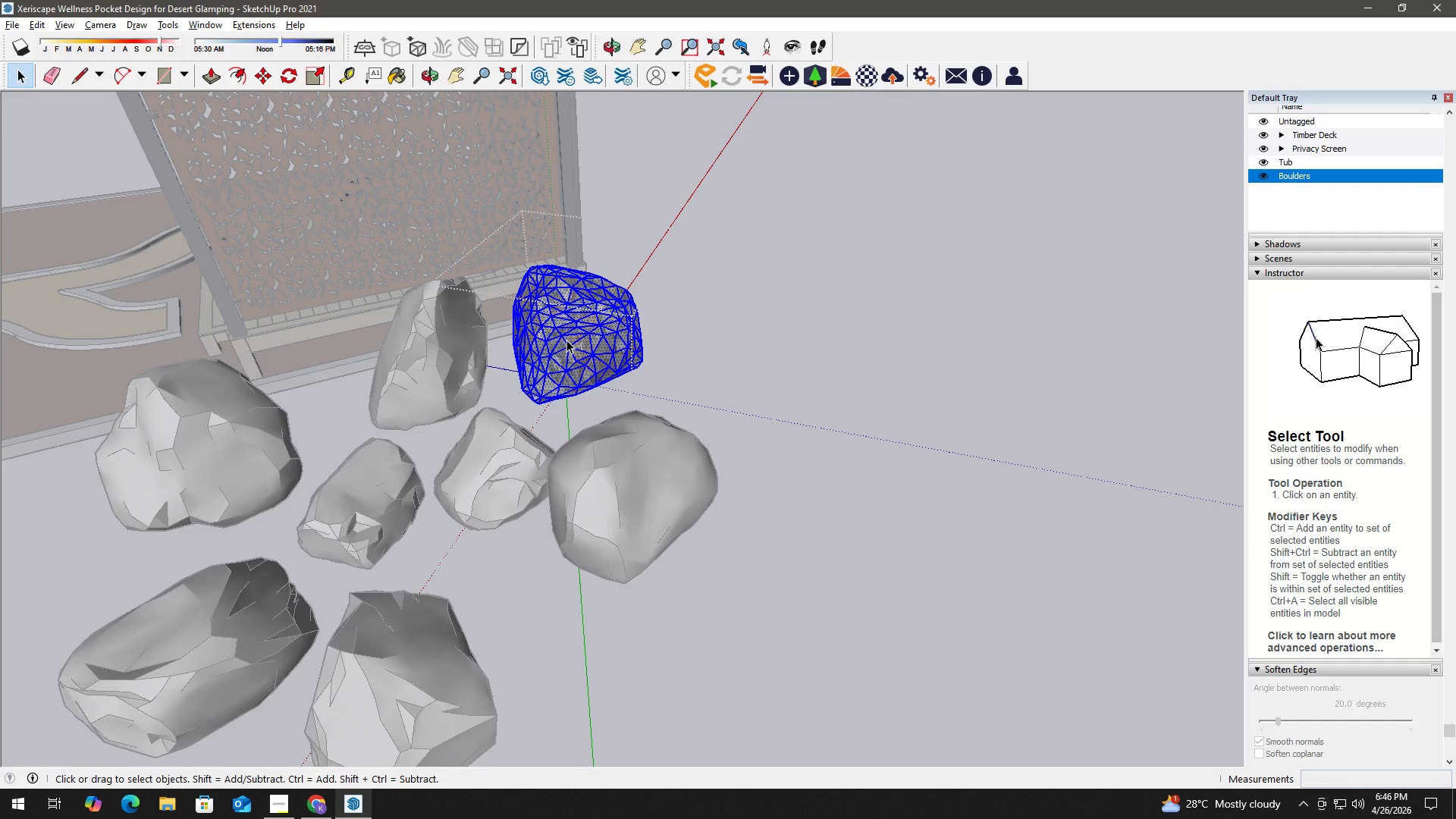 
right_click([566, 340])
 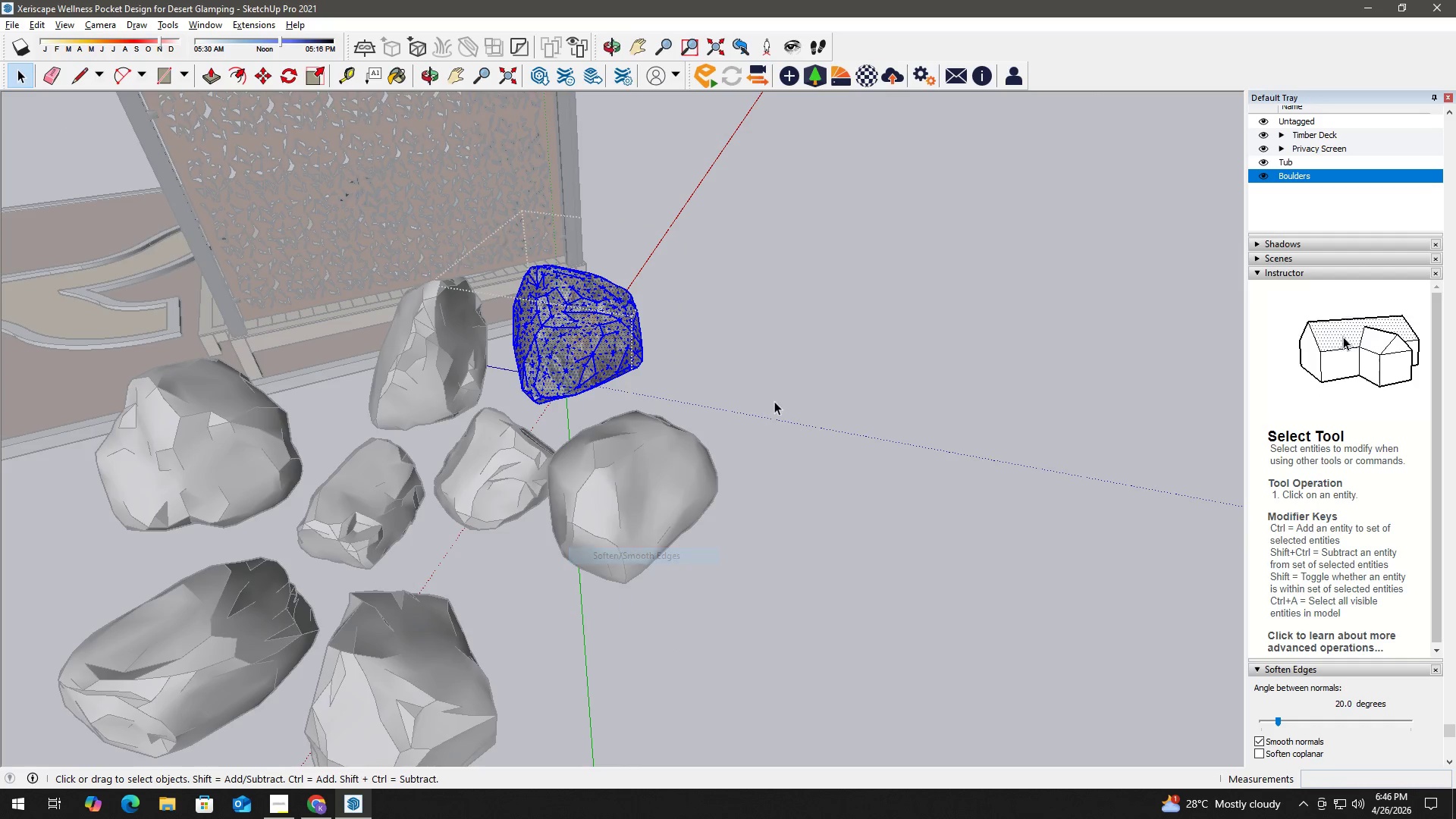 
scroll: coordinate [800, 428], scroll_direction: down, amount: 8.0
 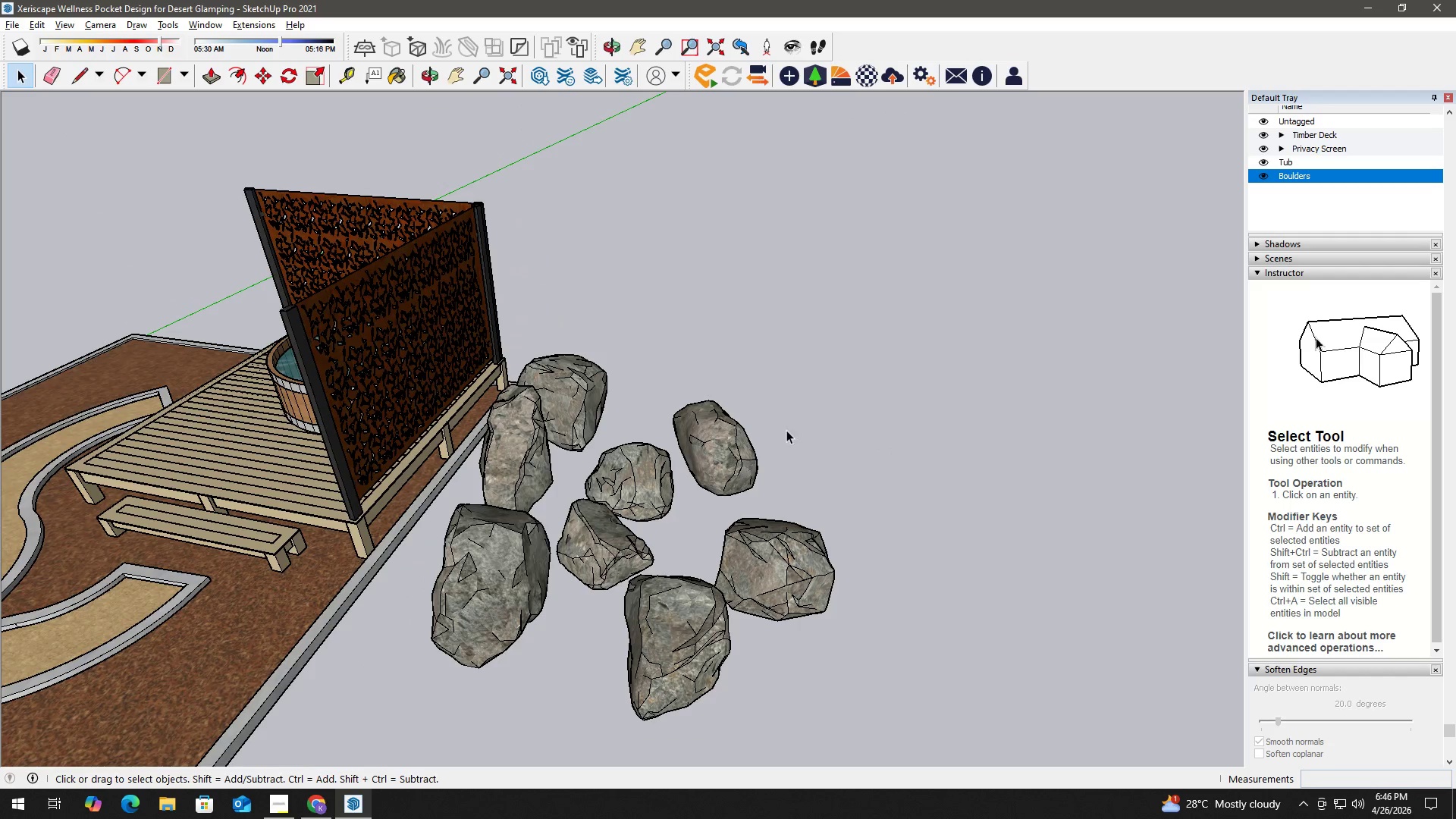 
key(Control+S)
 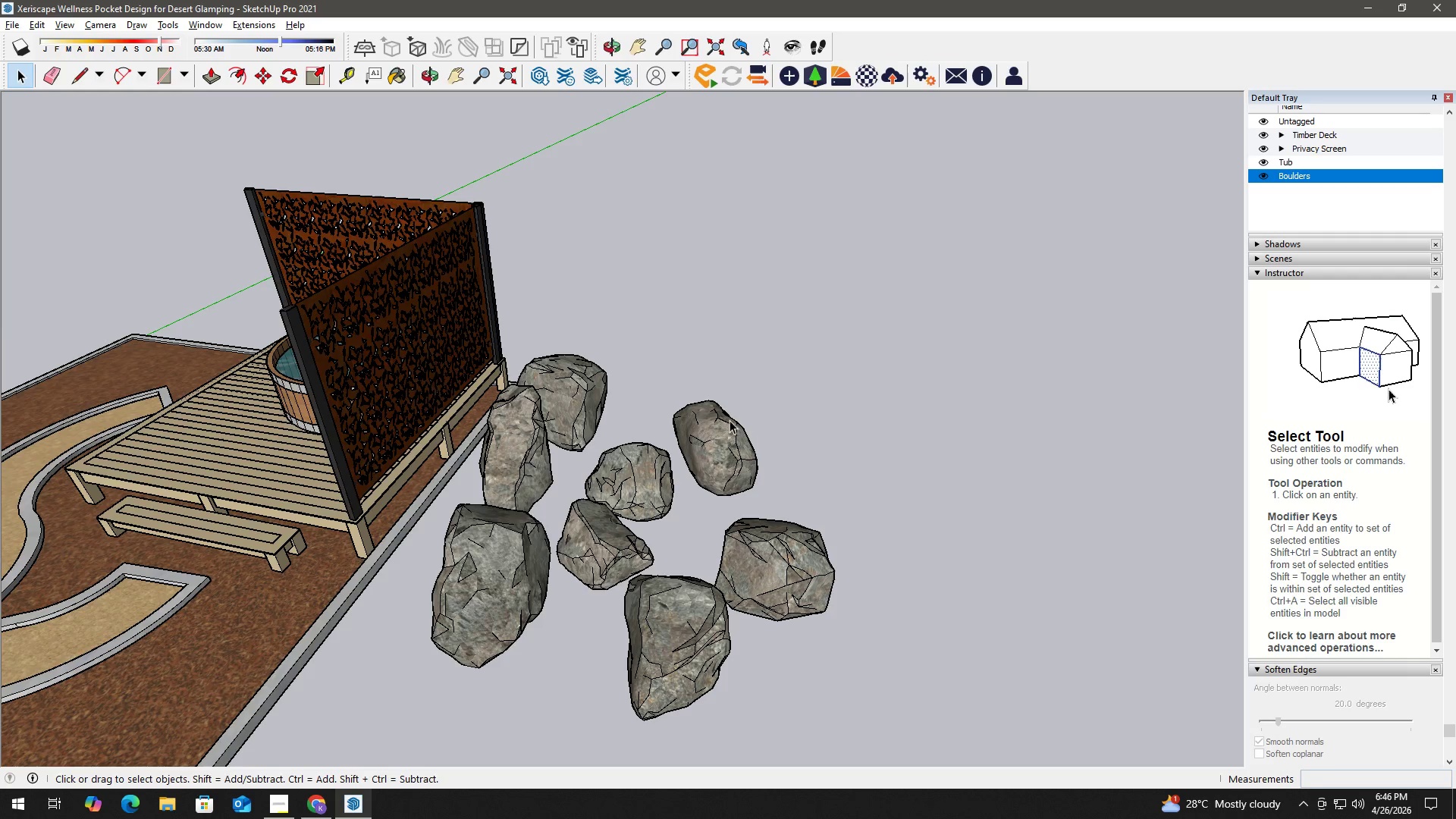 
key(H)
 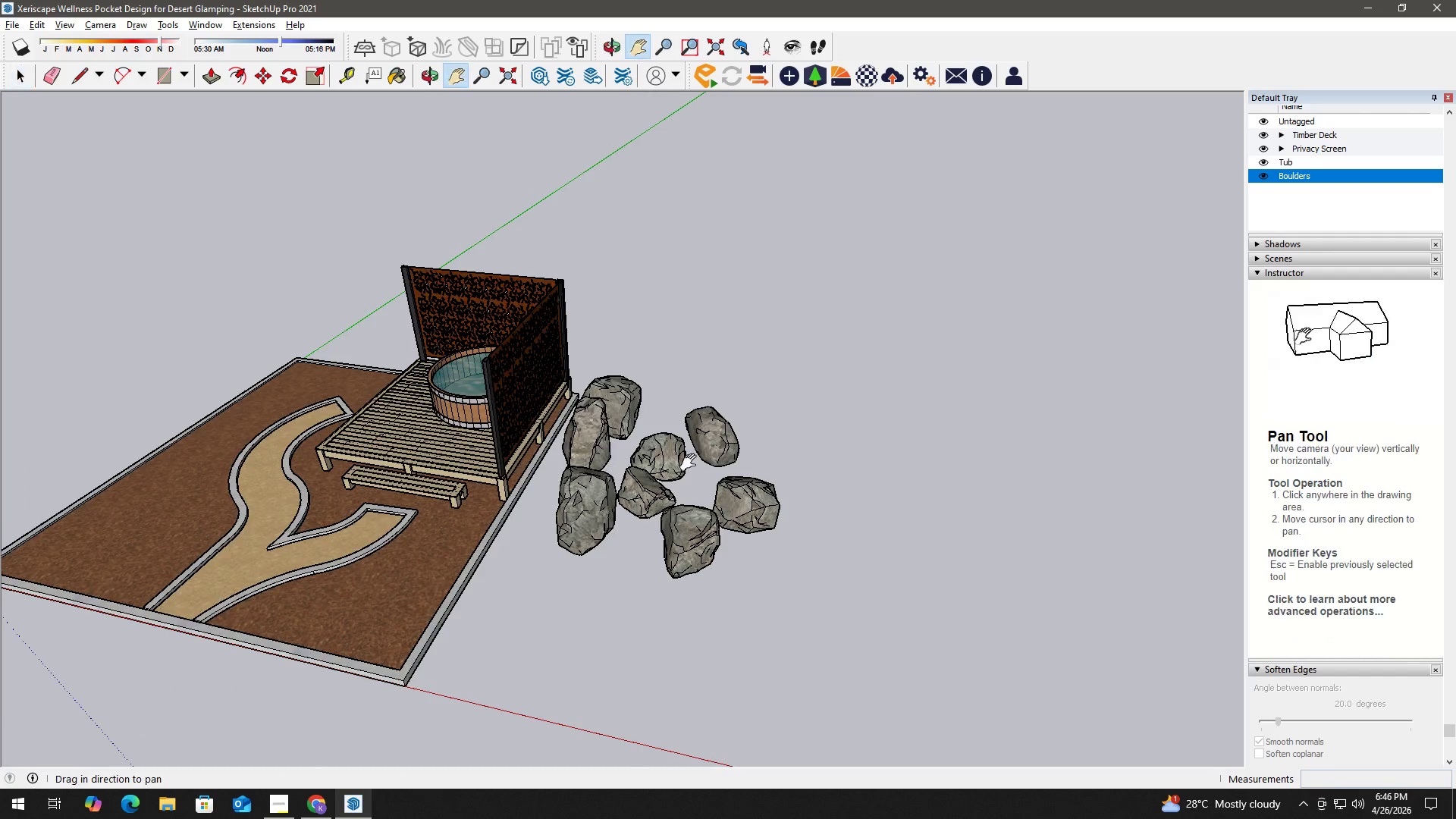 
left_click_drag(start_coordinate=[612, 477], to_coordinate=[850, 416])
 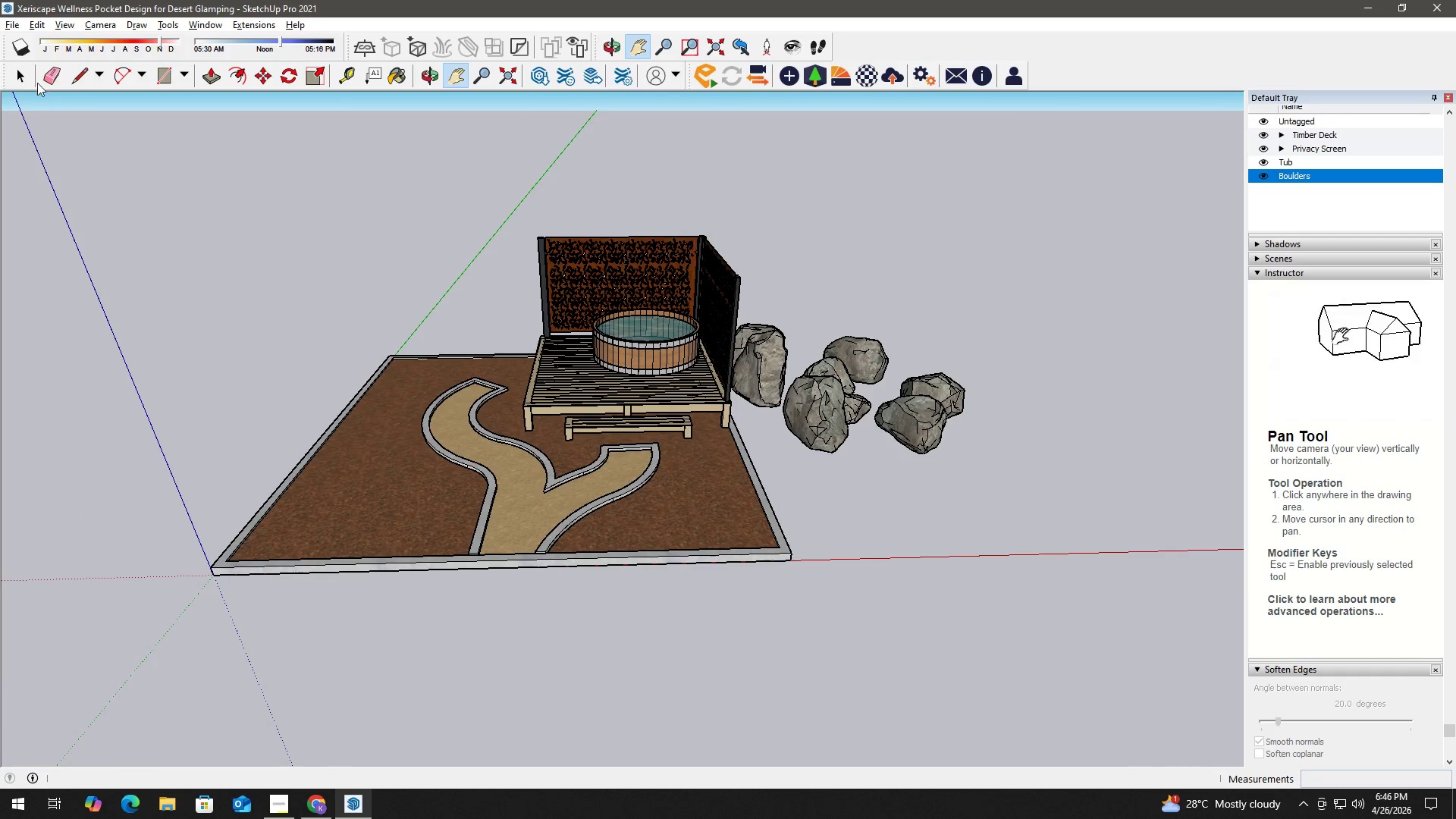 
scroll: coordinate [691, 420], scroll_direction: down, amount: 5.0
 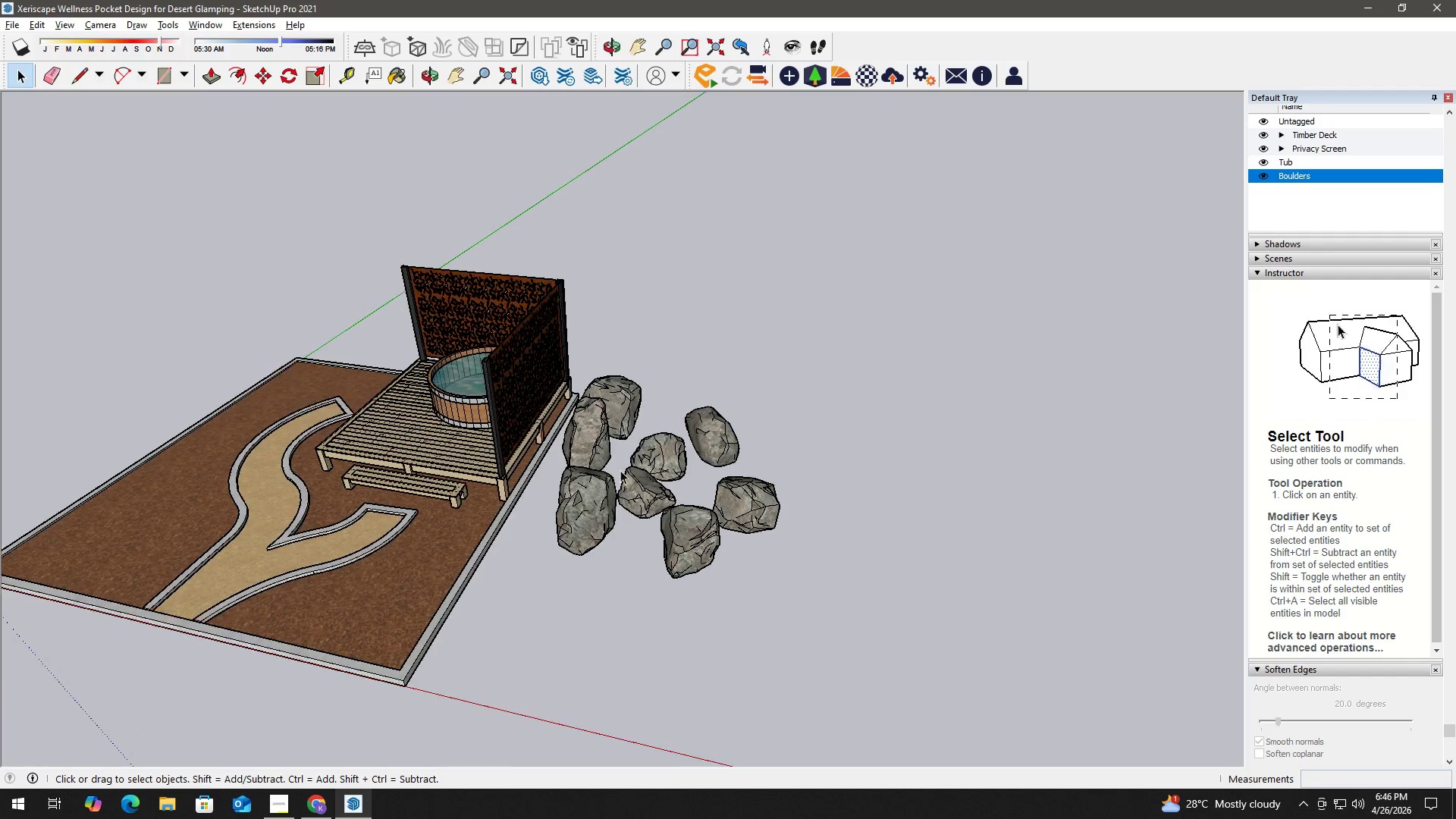 
left_click([8, 19])
 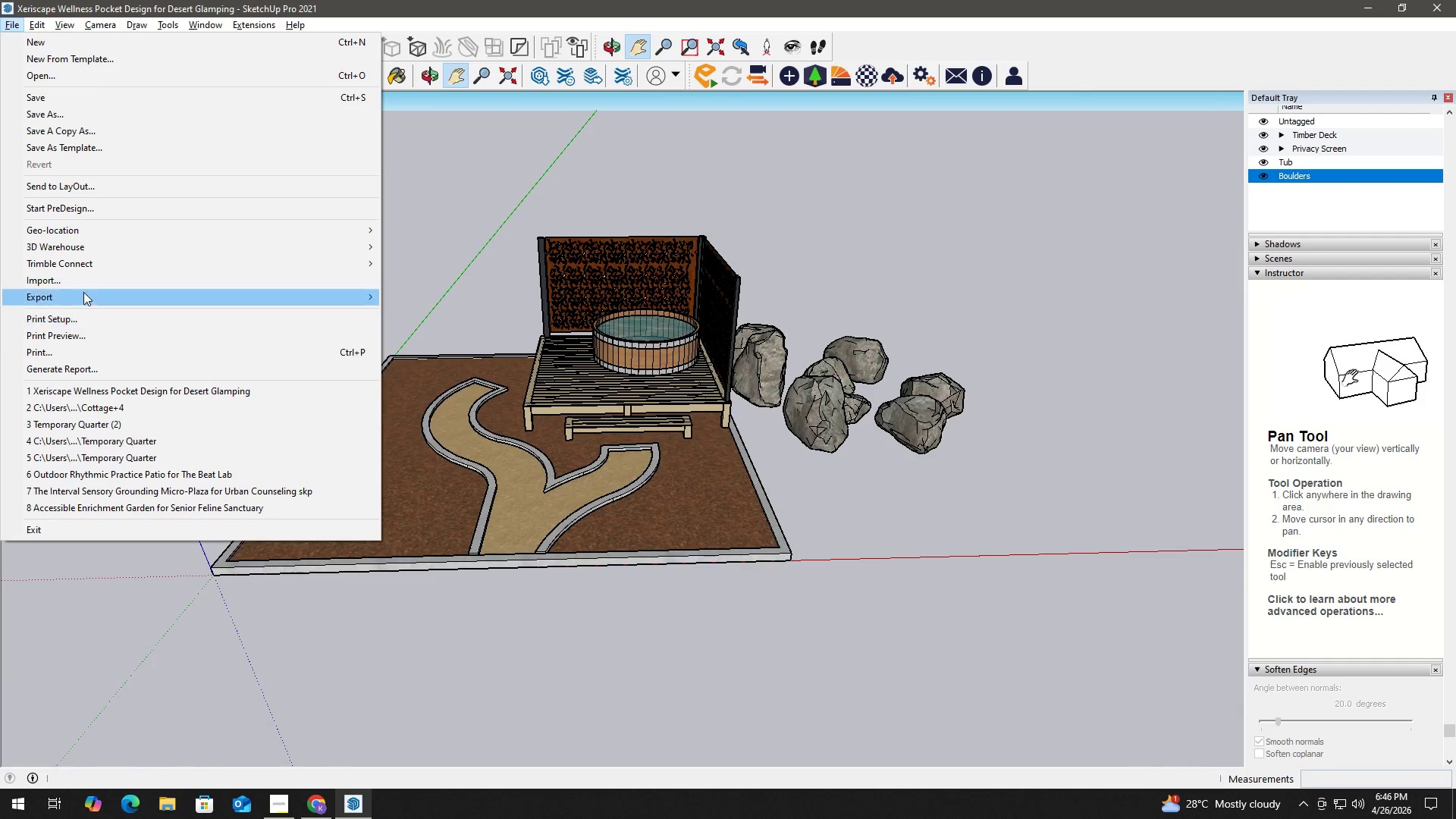 
left_click([96, 281])
 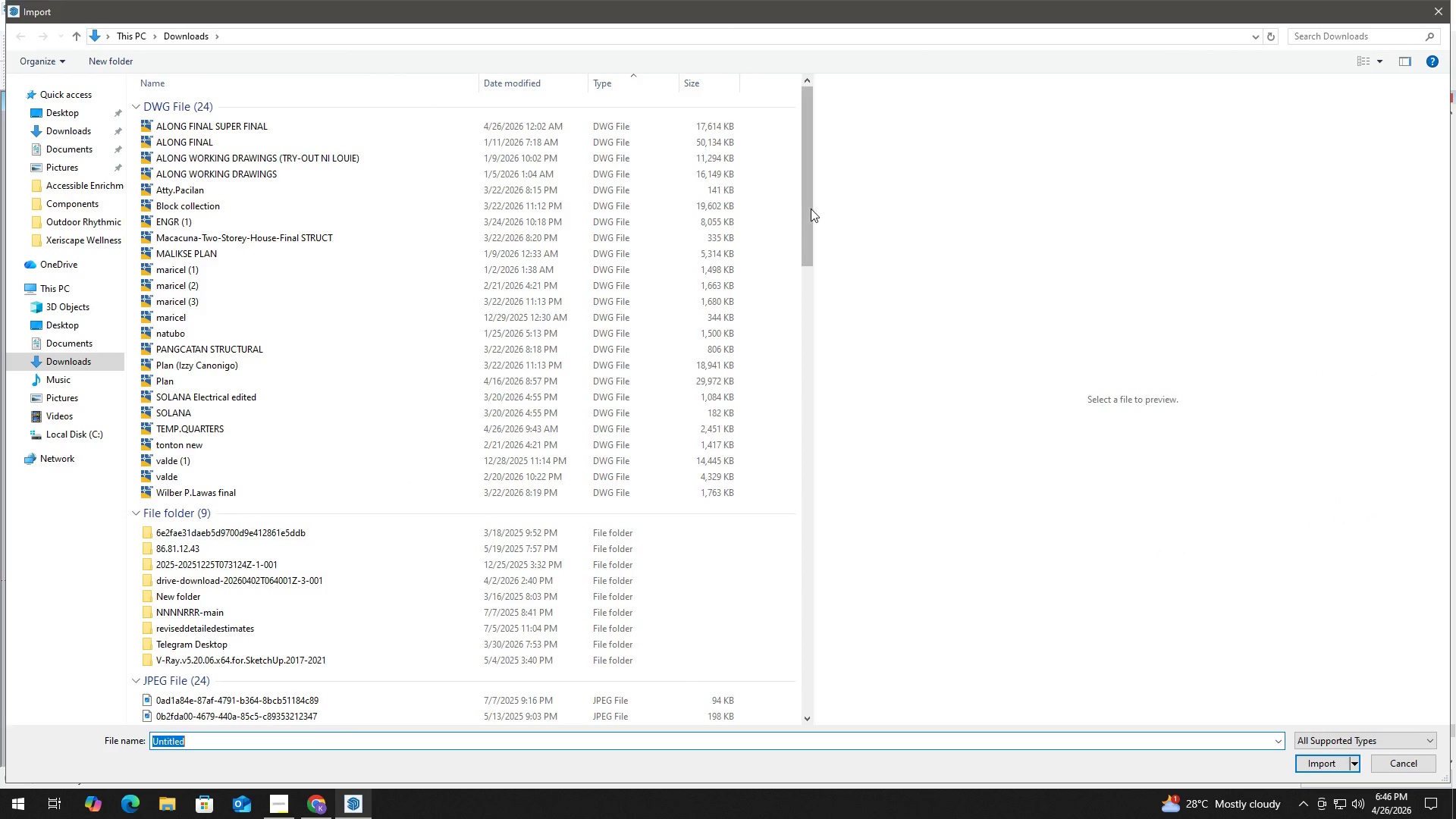 
left_click_drag(start_coordinate=[811, 197], to_coordinate=[801, 640])
 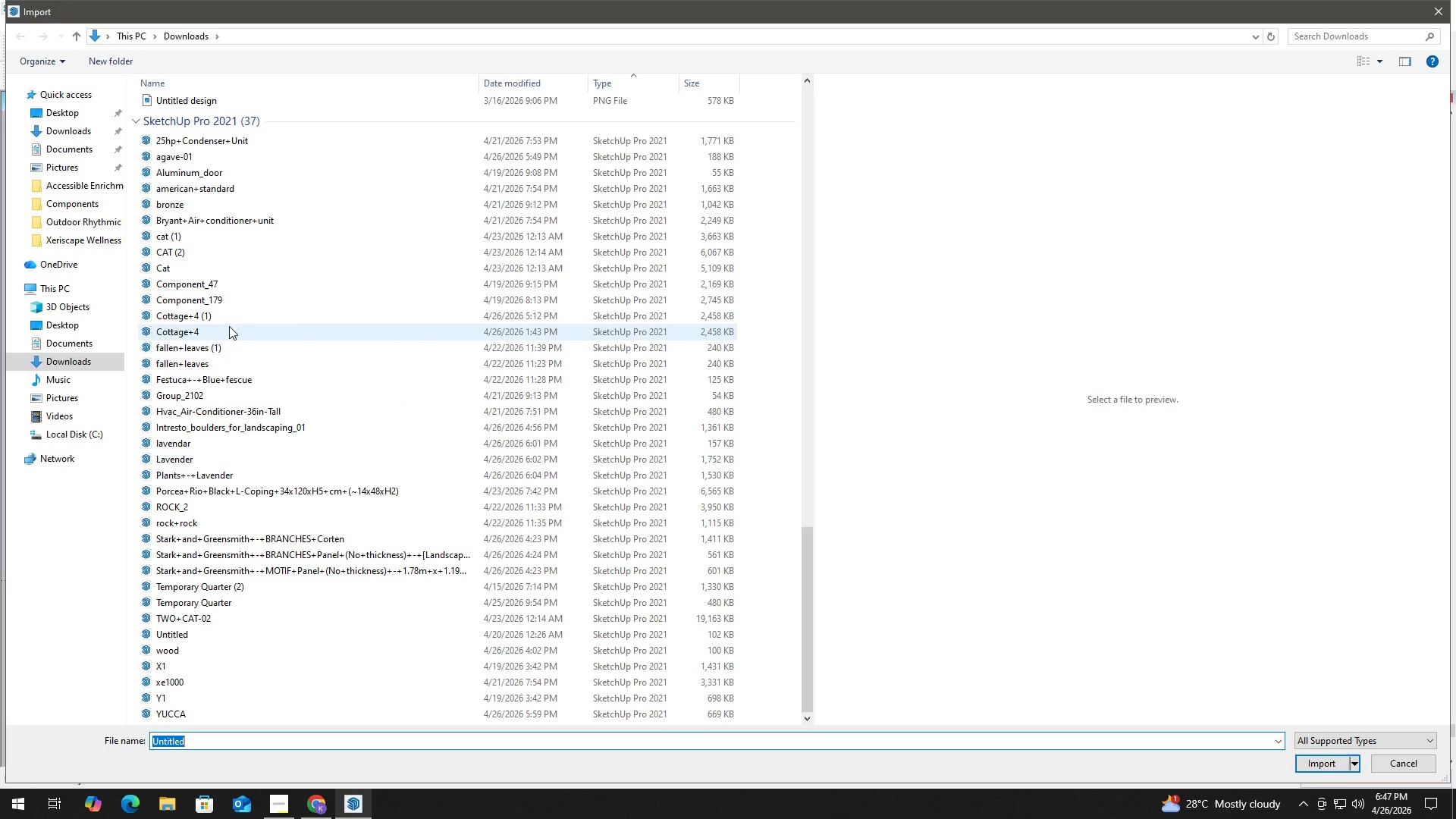 
wait(5.14)
 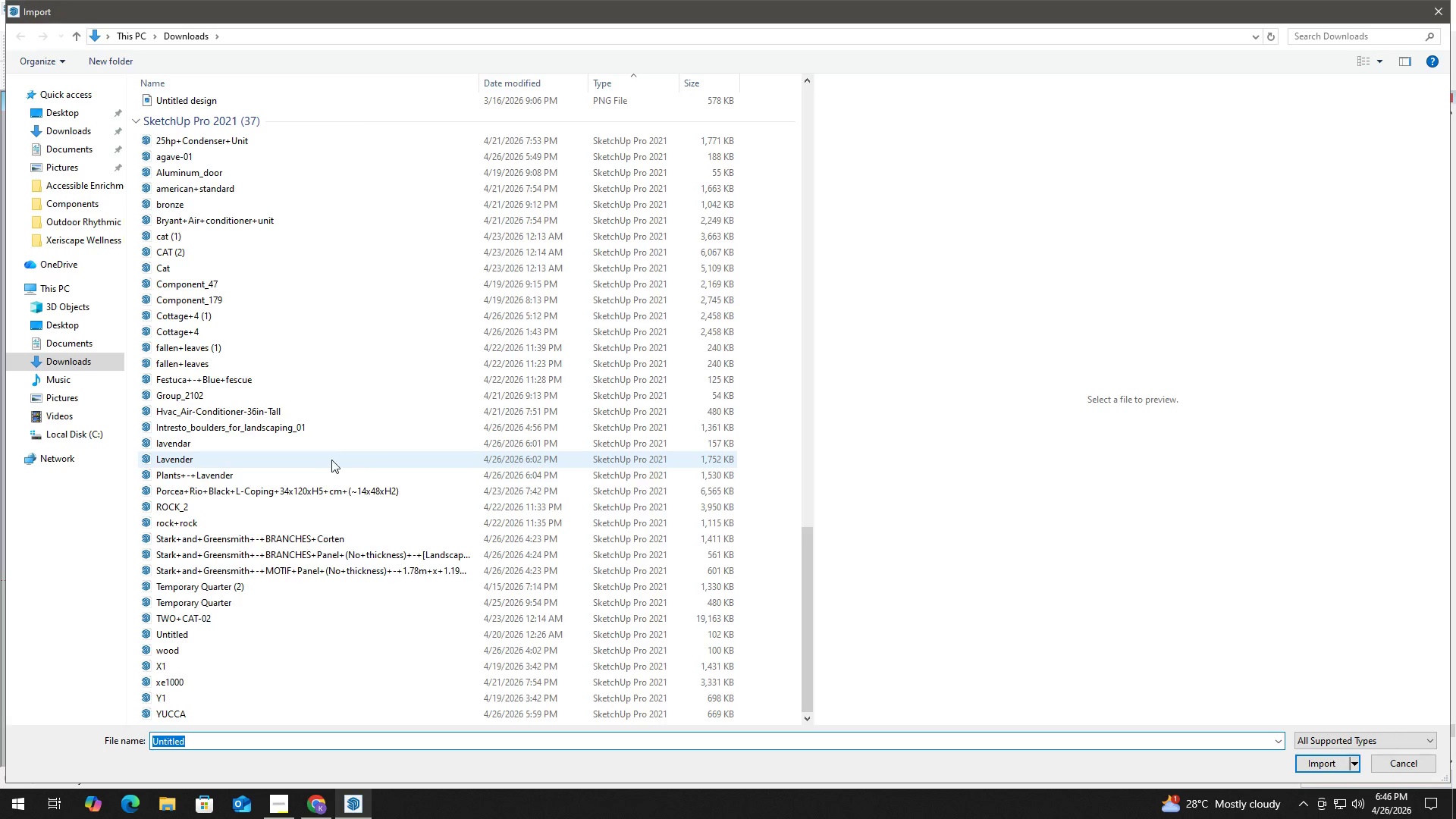 
left_click([231, 477])
 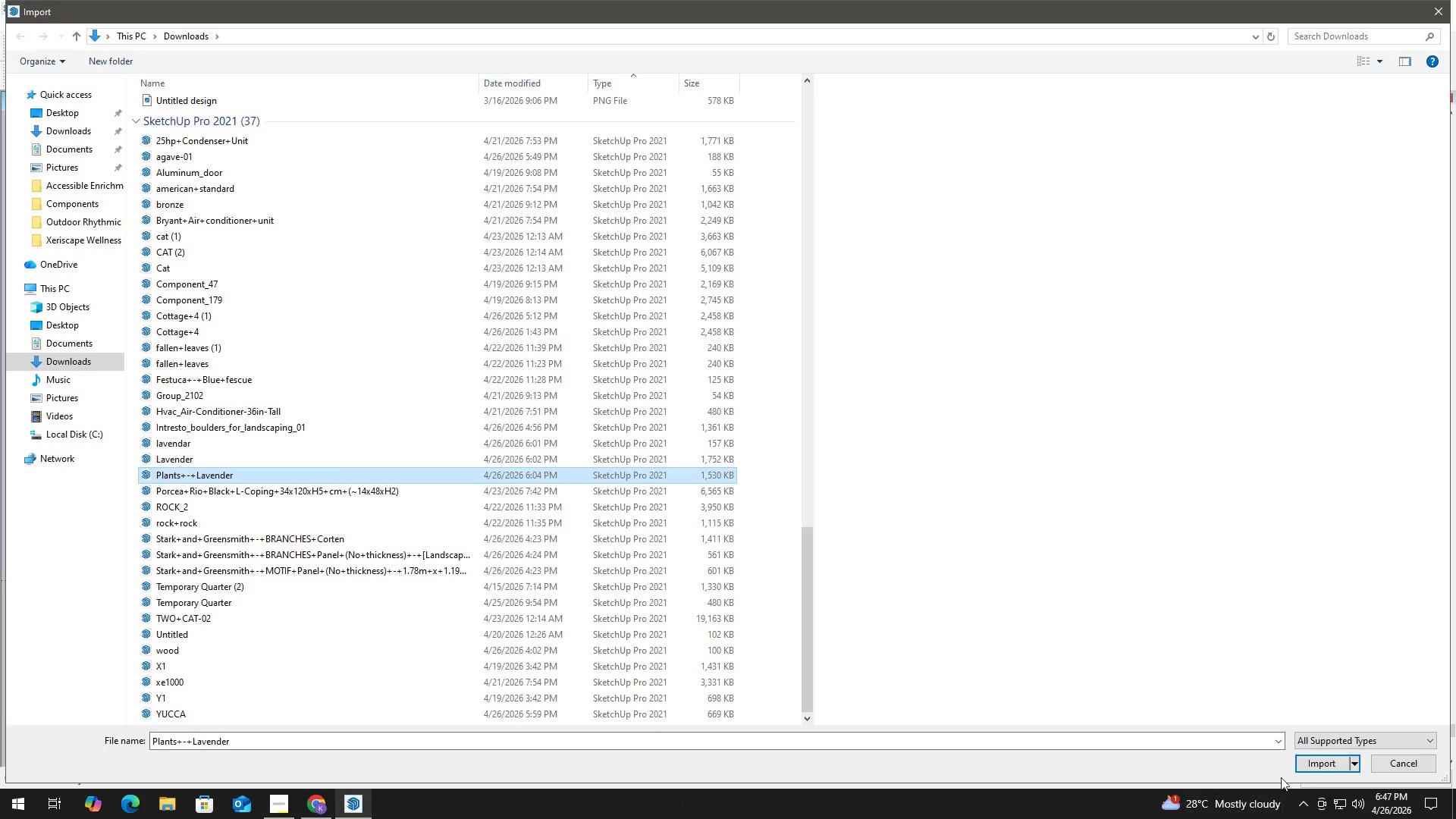 
left_click([1318, 761])
 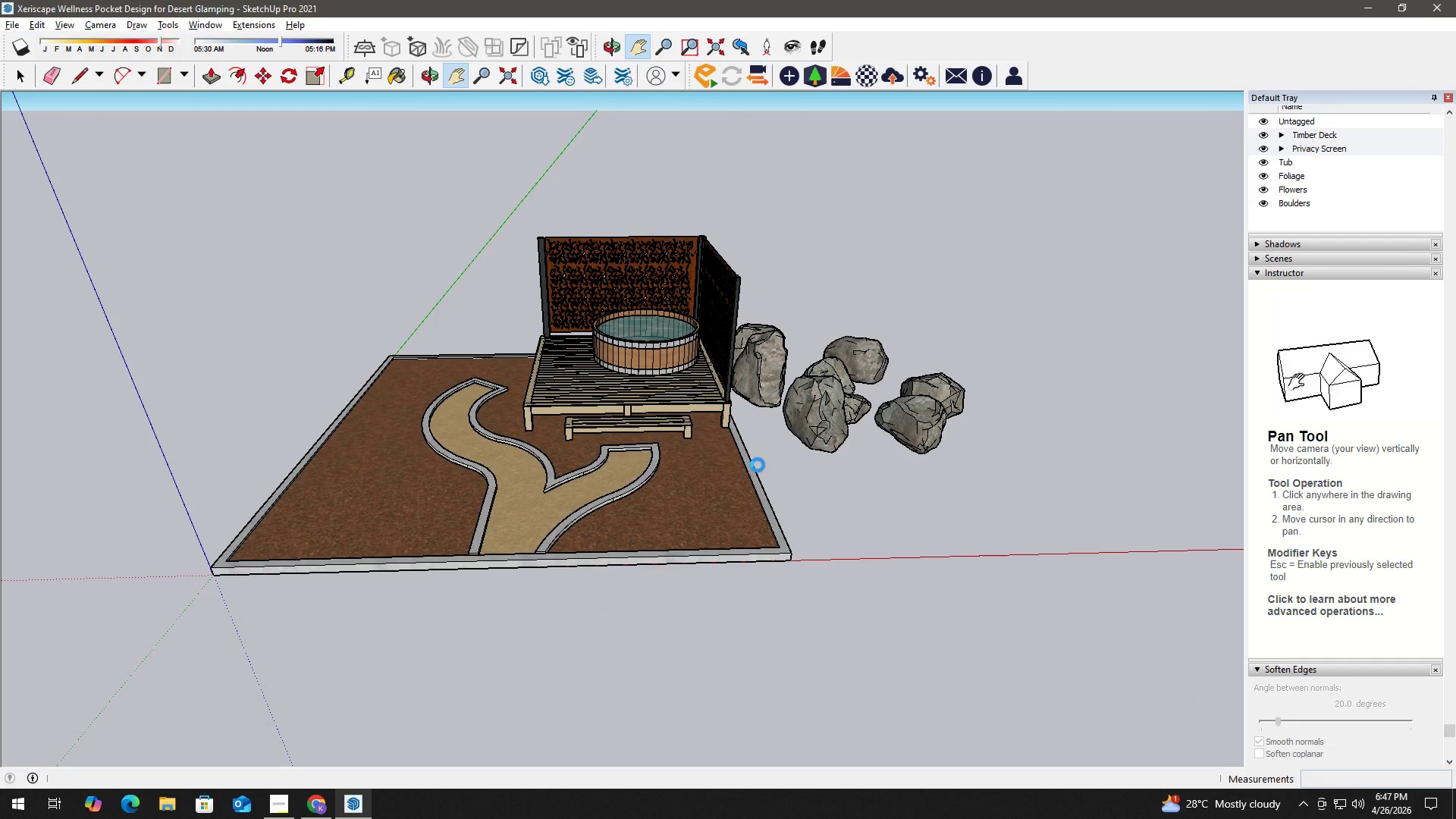 
left_click([827, 450])
 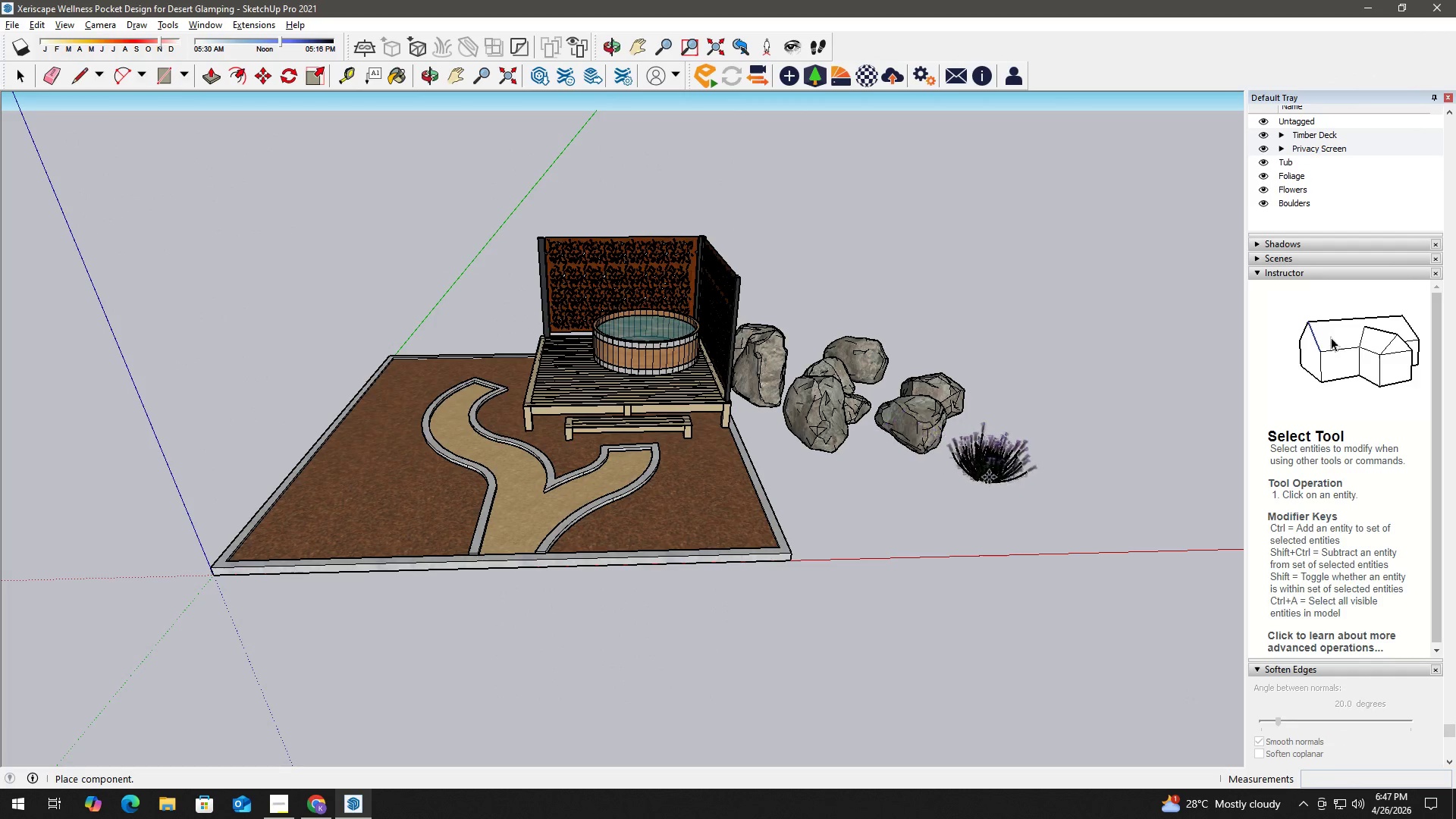 
left_click([1003, 490])
 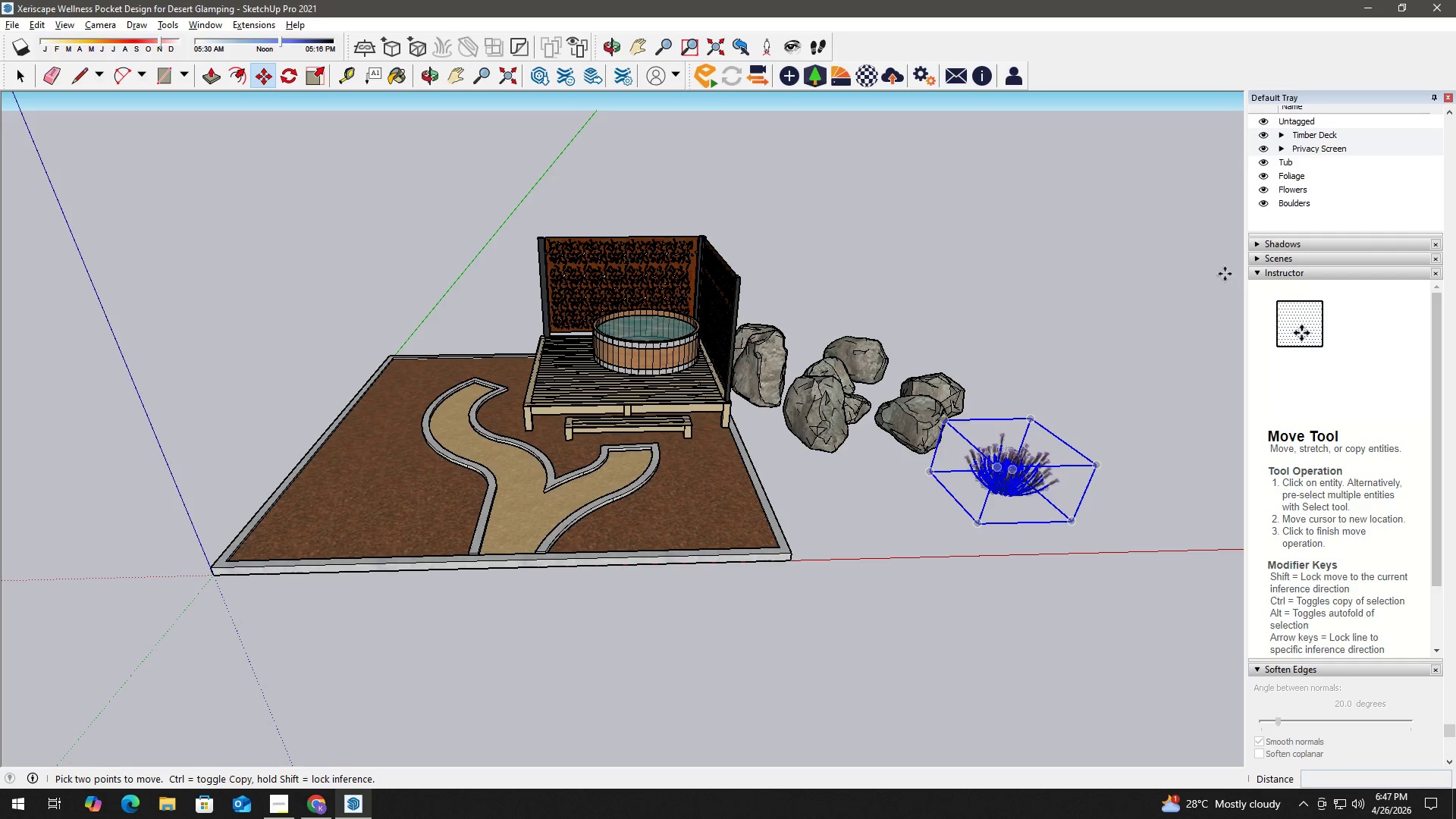 
left_click([1263, 176])
 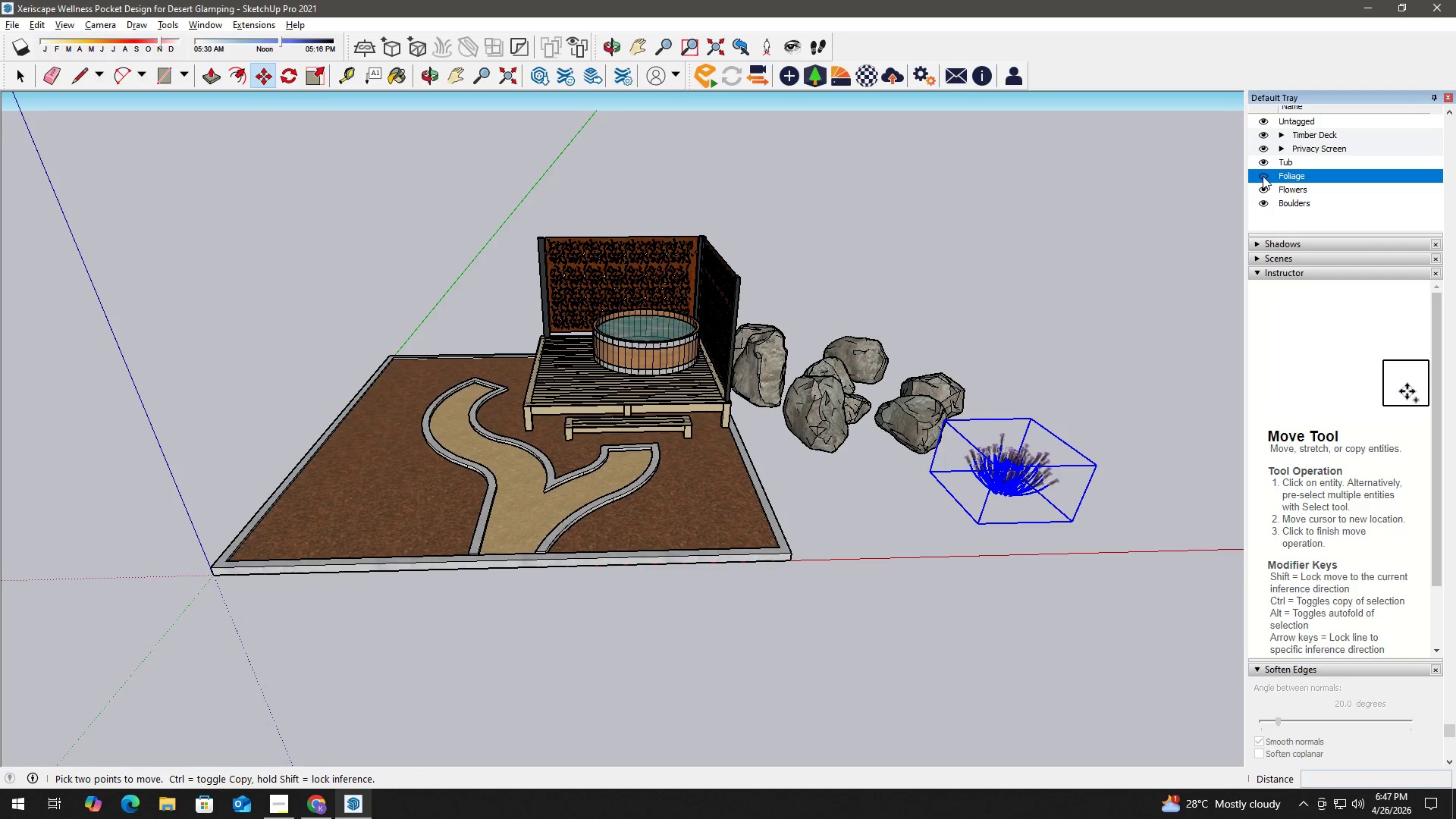 
left_click([1263, 176])
 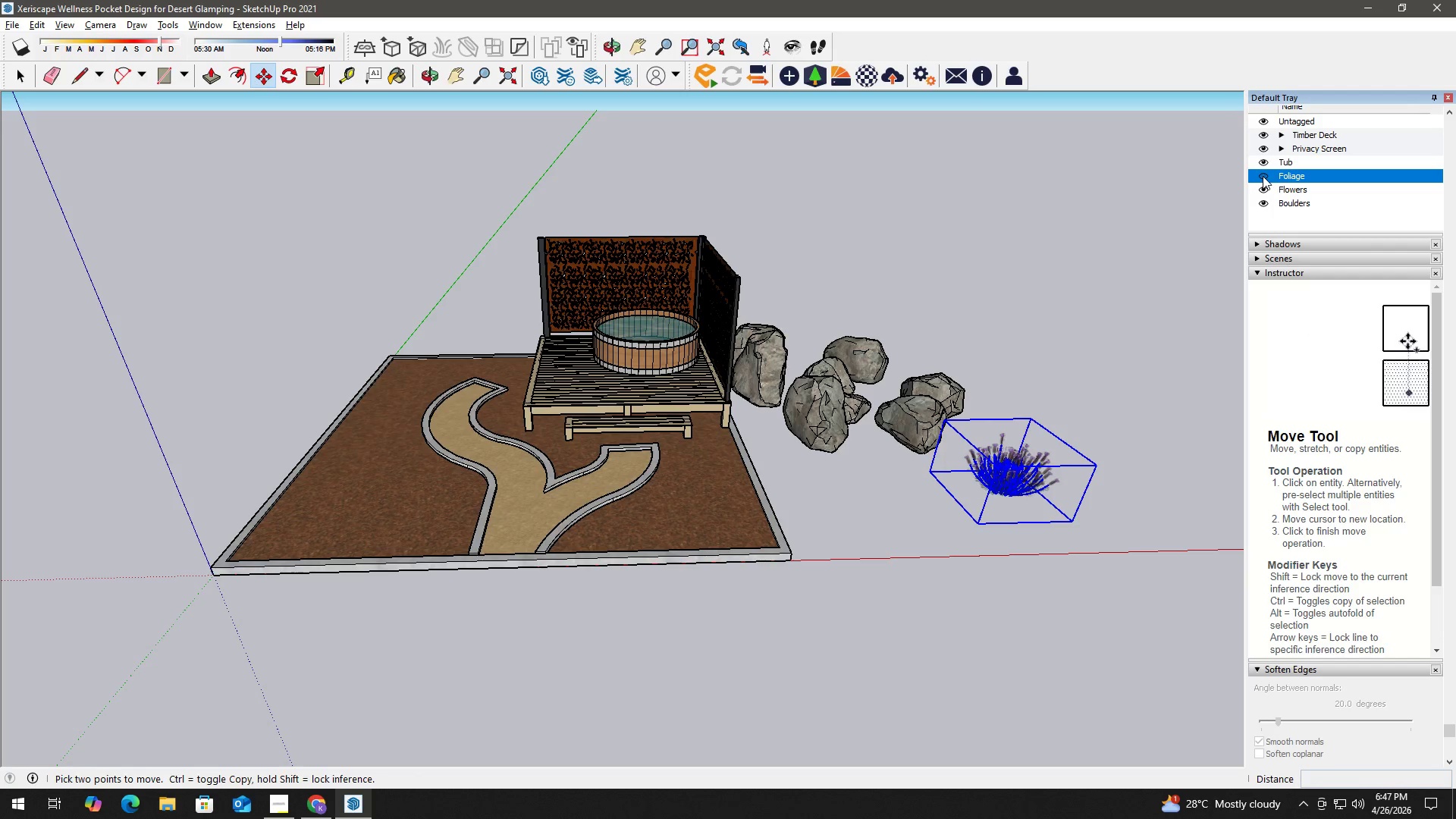 
double_click([1263, 176])
 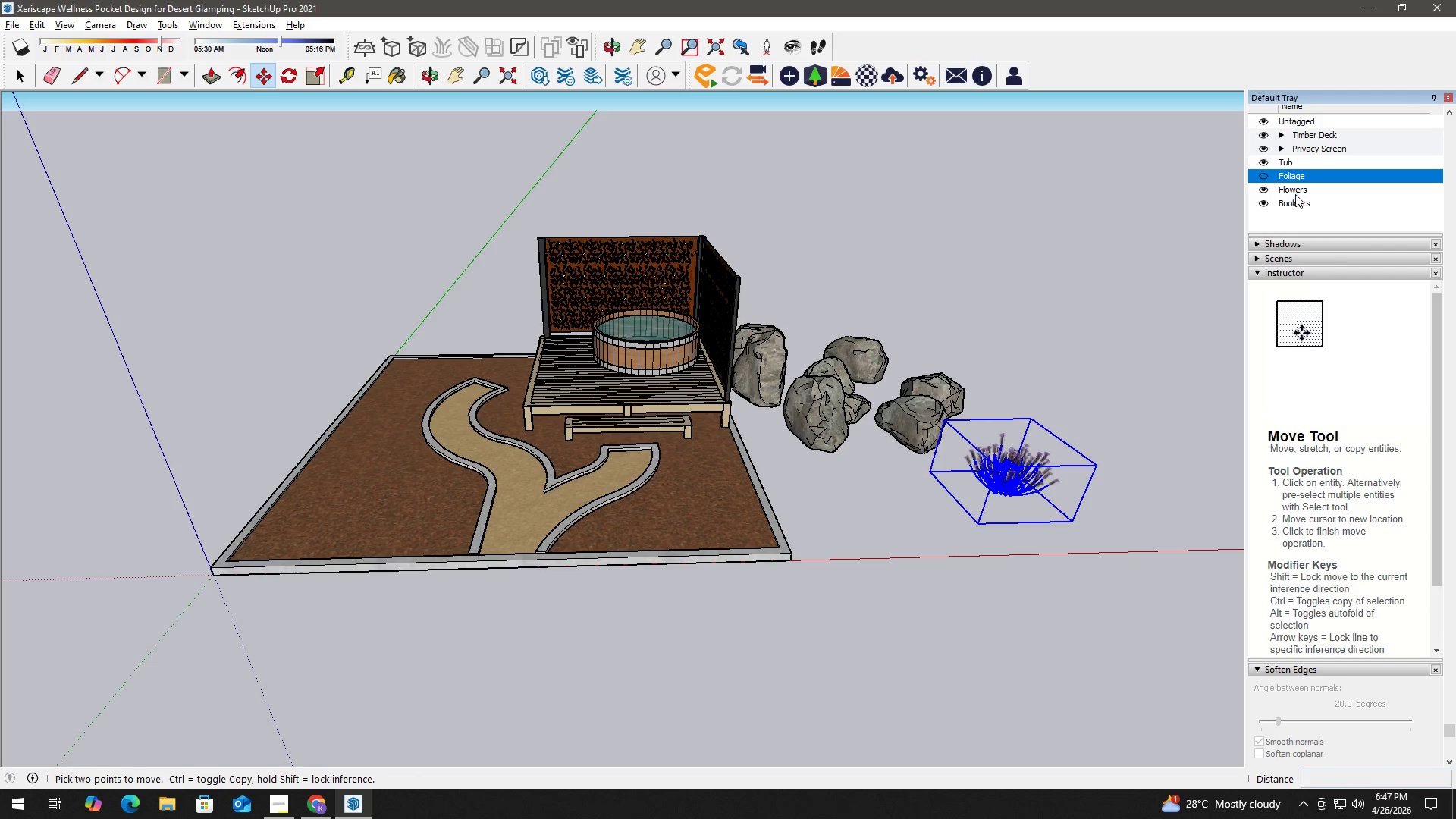 
left_click([1261, 180])
 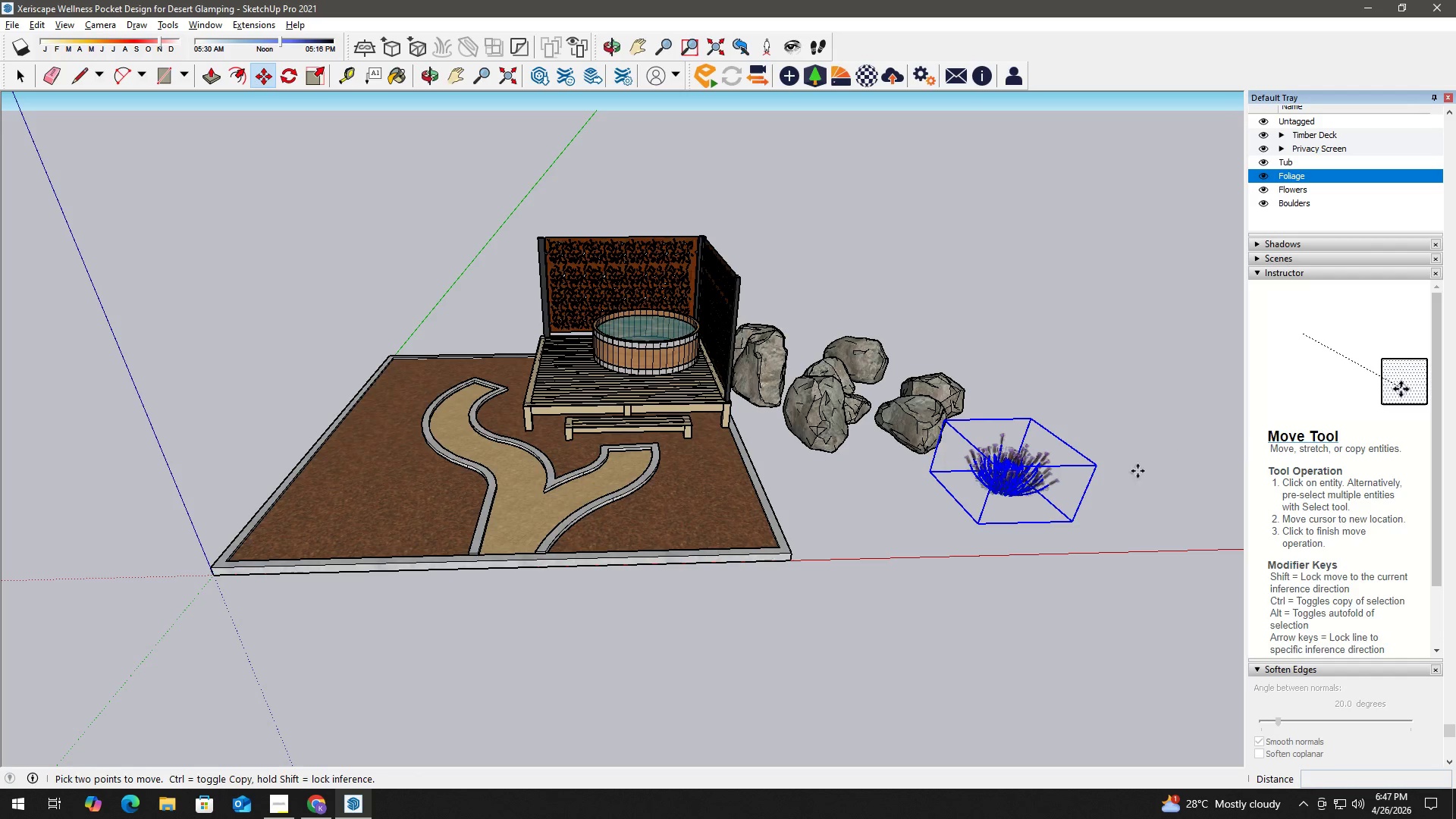 
key(Space)
 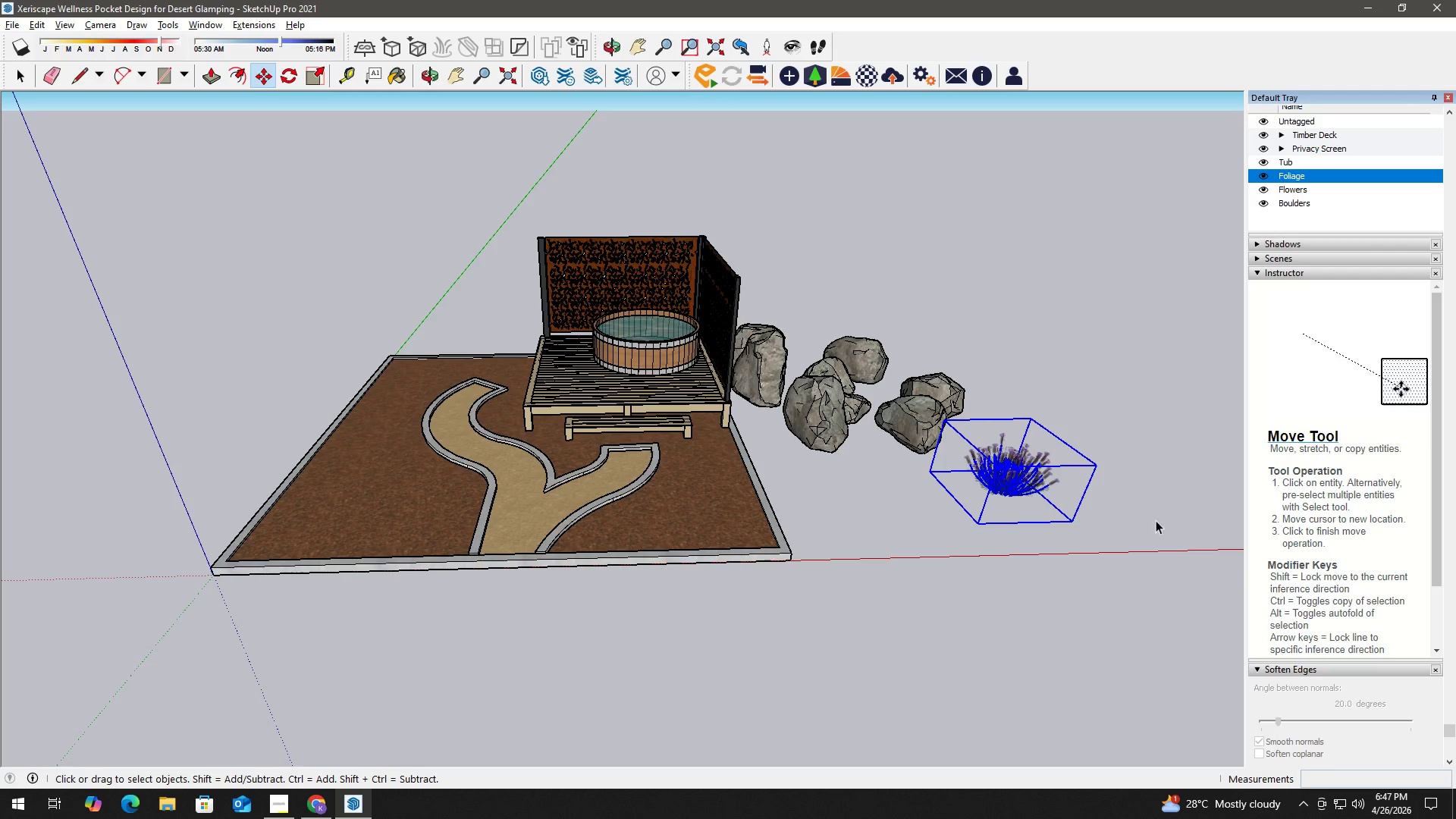 
left_click([1156, 522])
 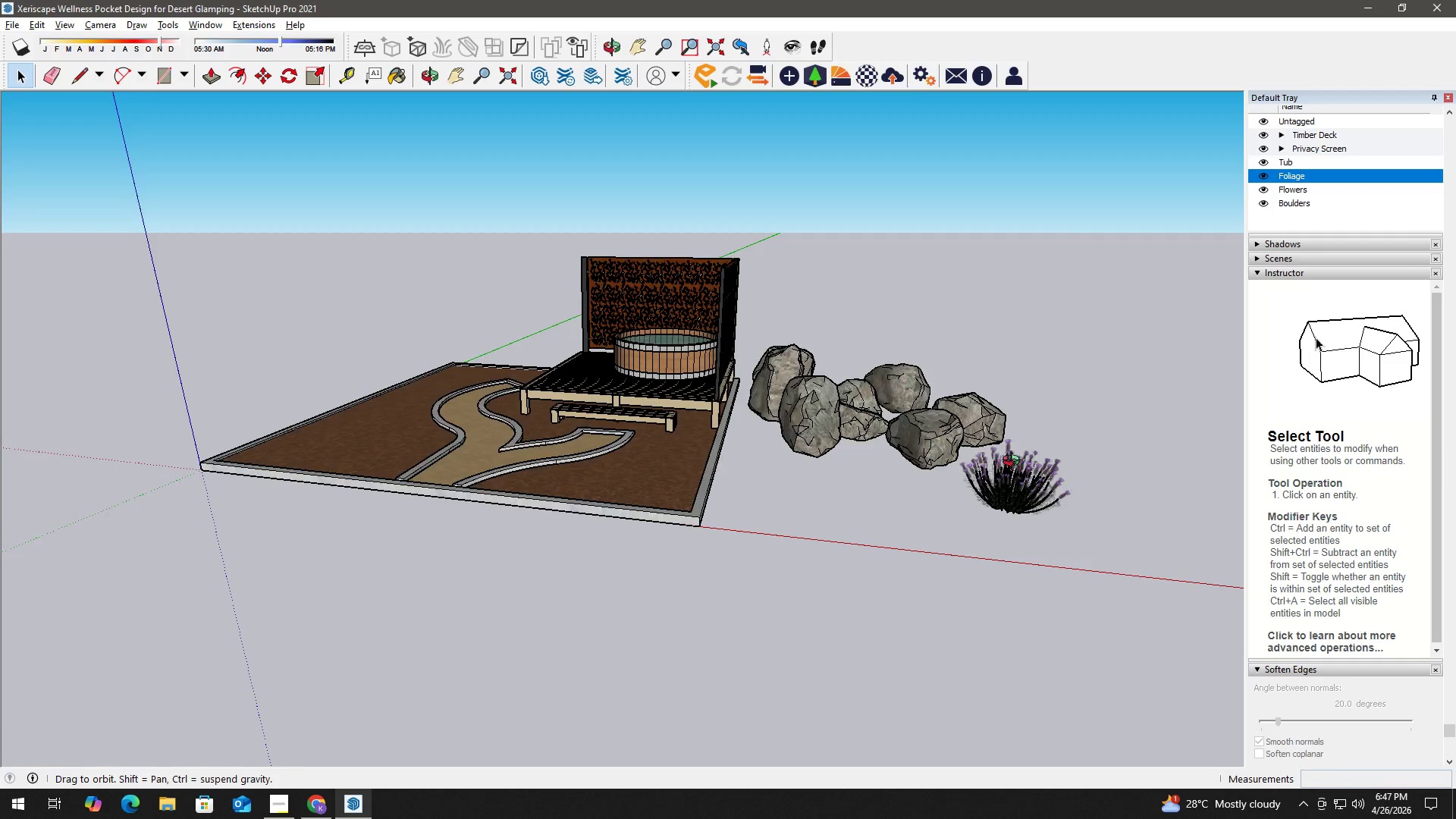 
scroll: coordinate [1031, 499], scroll_direction: up, amount: 3.0
 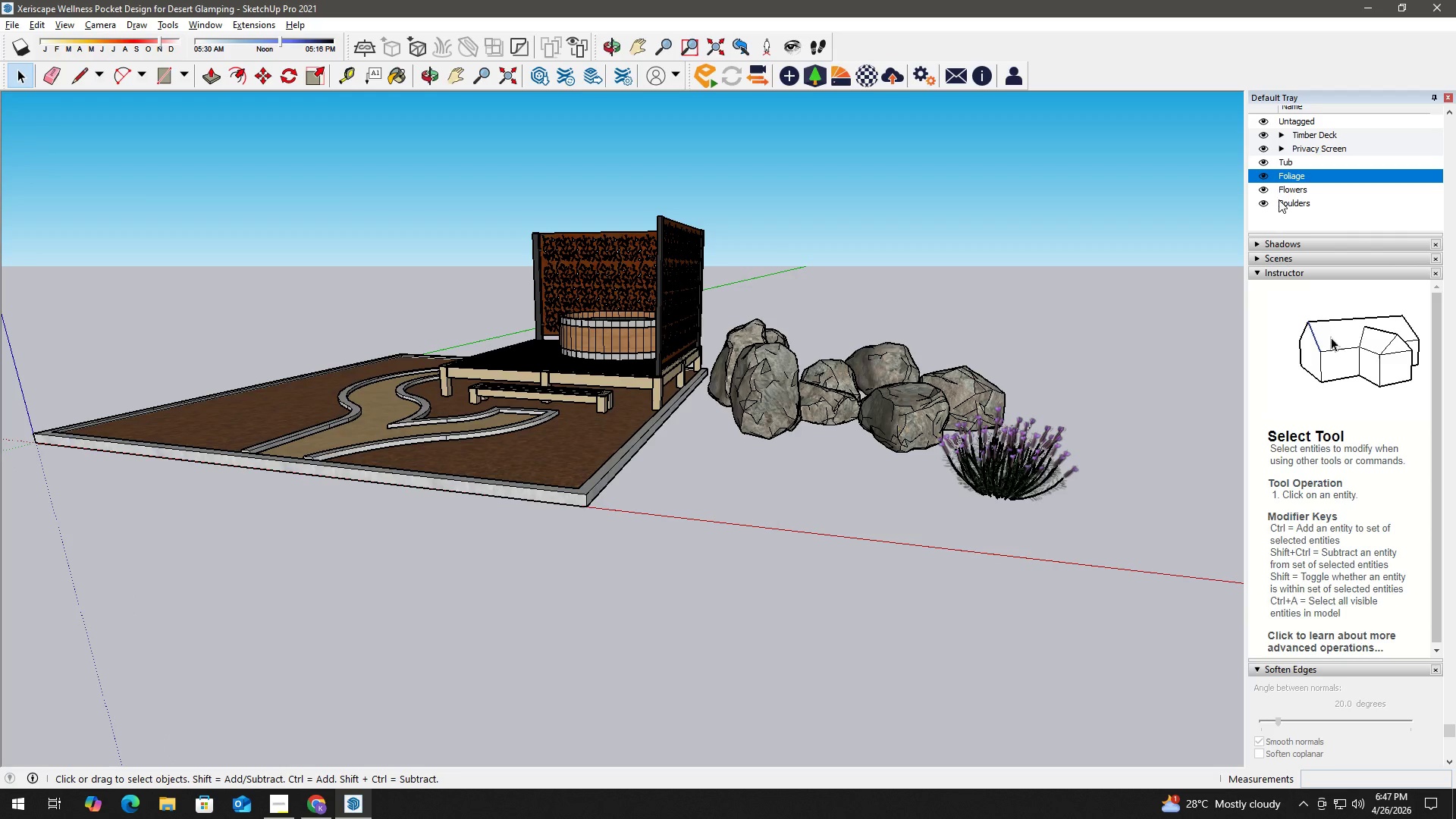 
hold_key(key=ShiftLeft, duration=0.61)
left_click([1292, 190])
 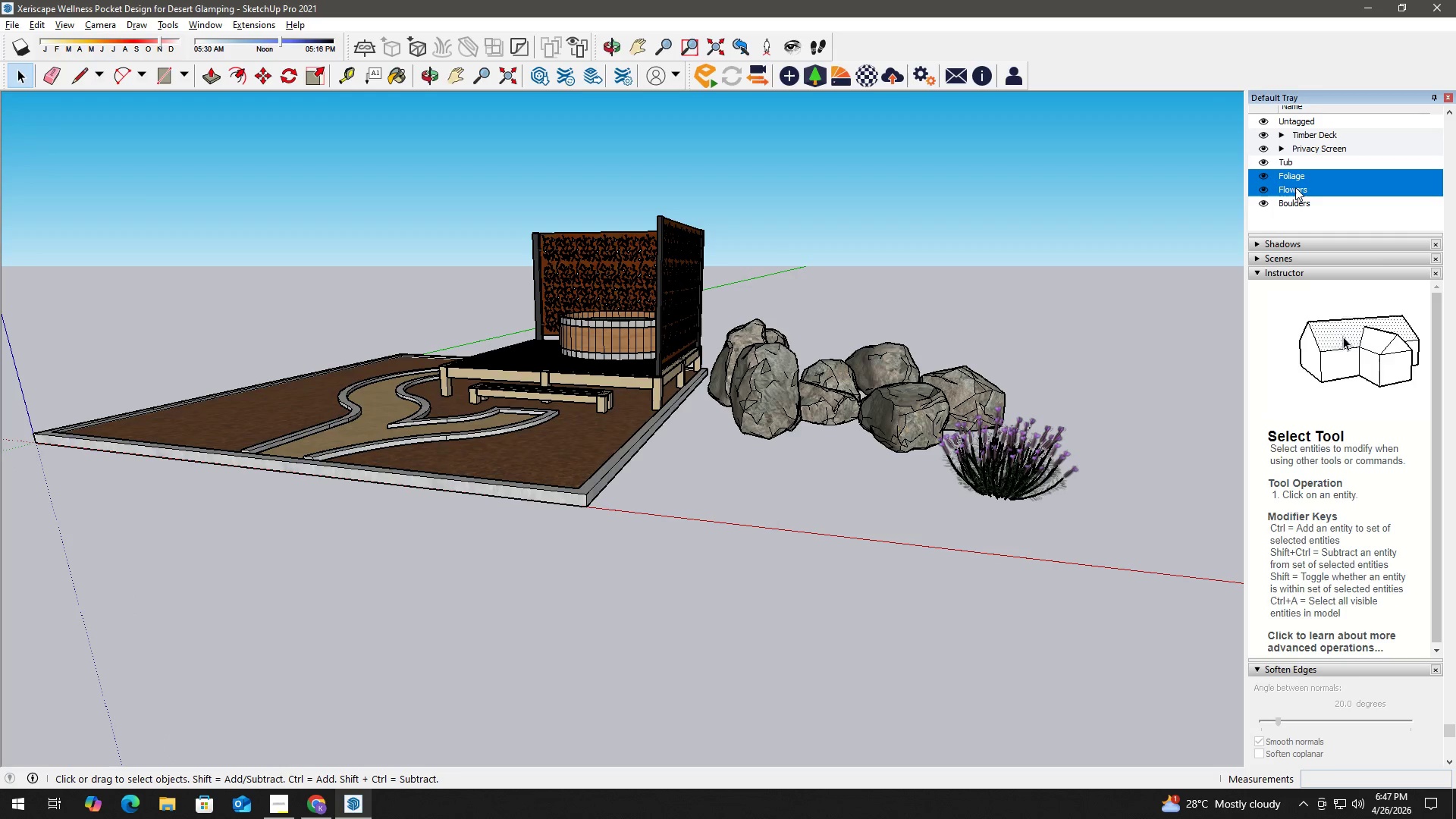 
right_click([1297, 184])
 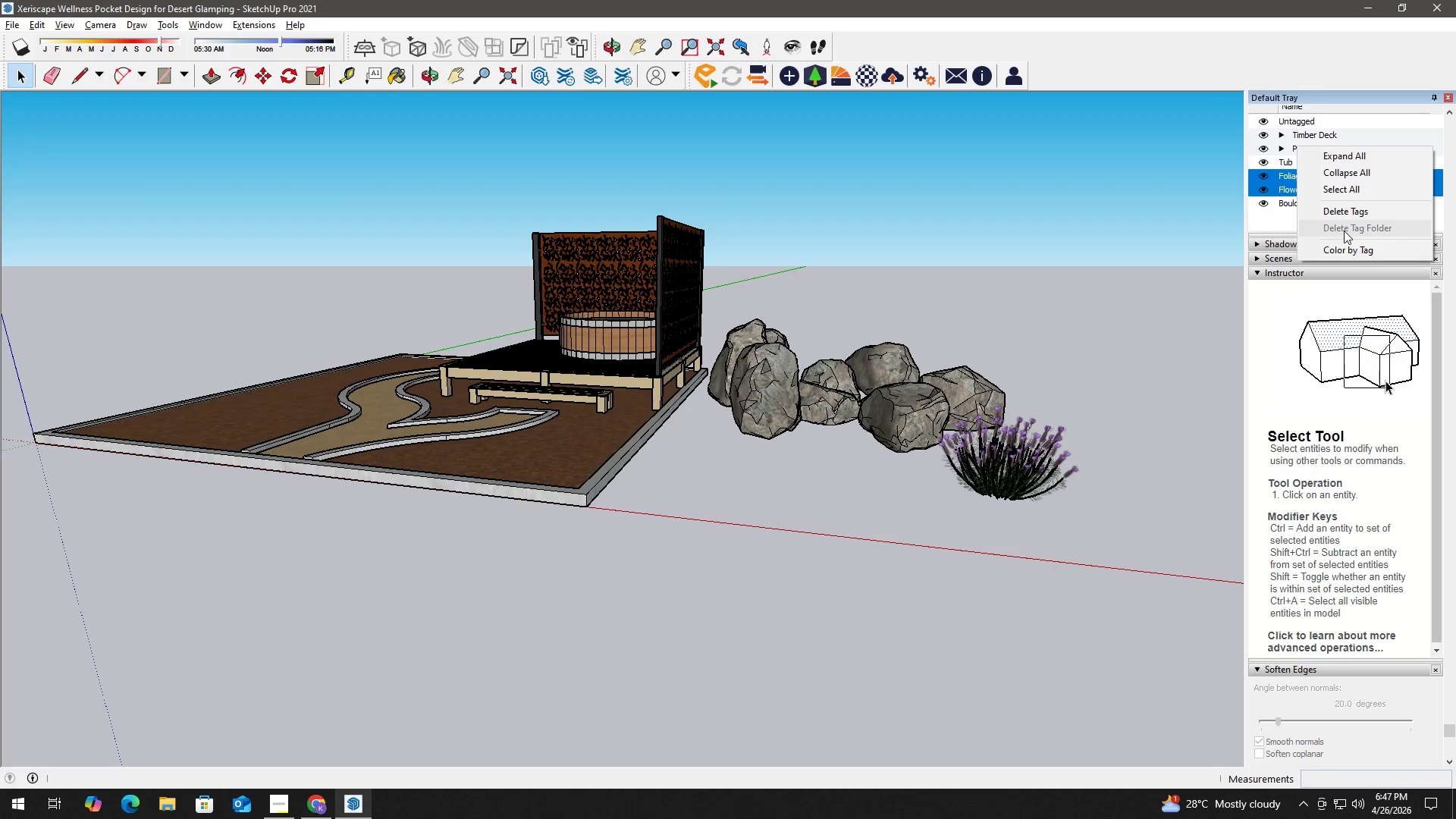 
left_click([1354, 208])
 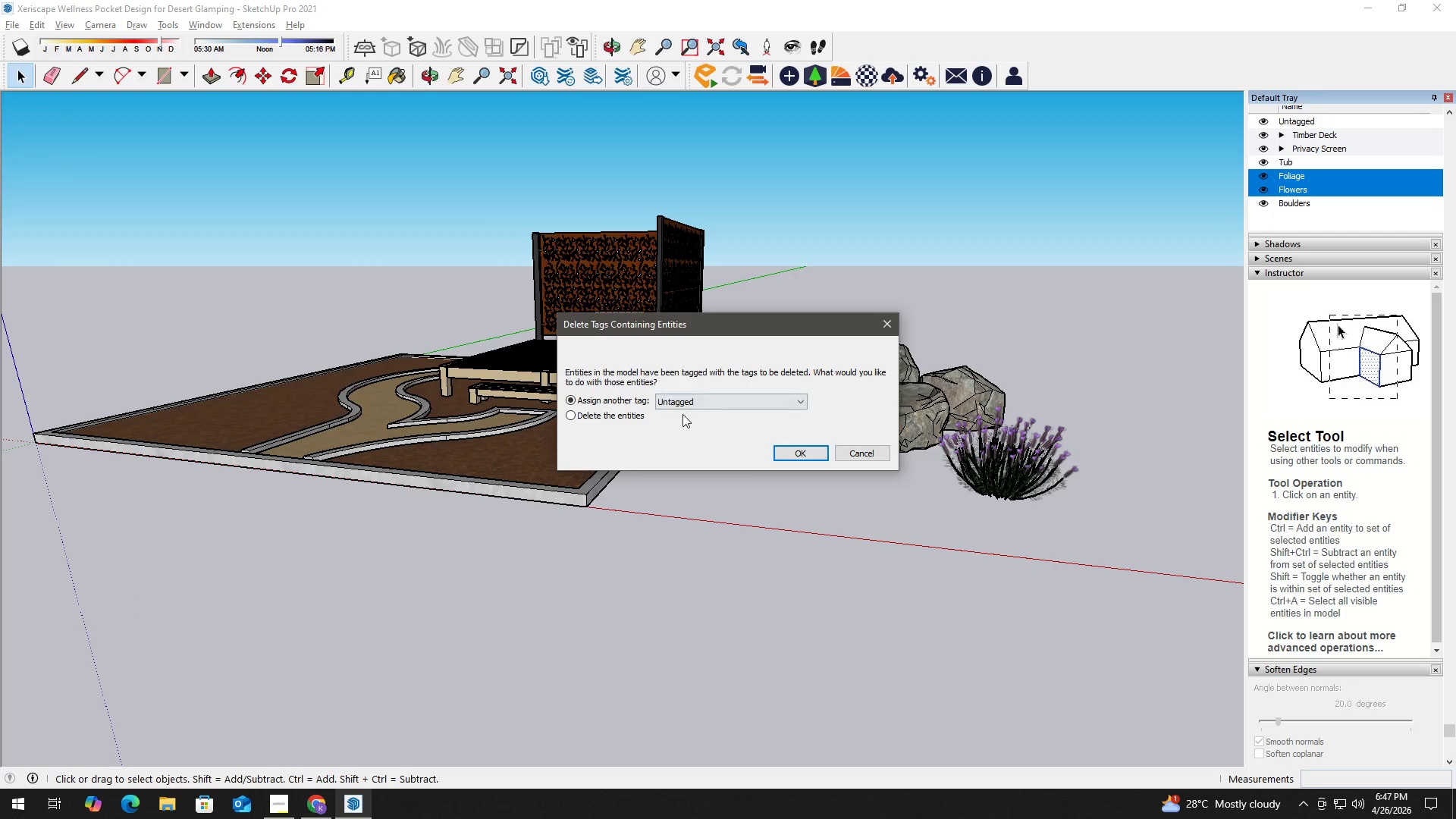 
left_click([792, 452])
 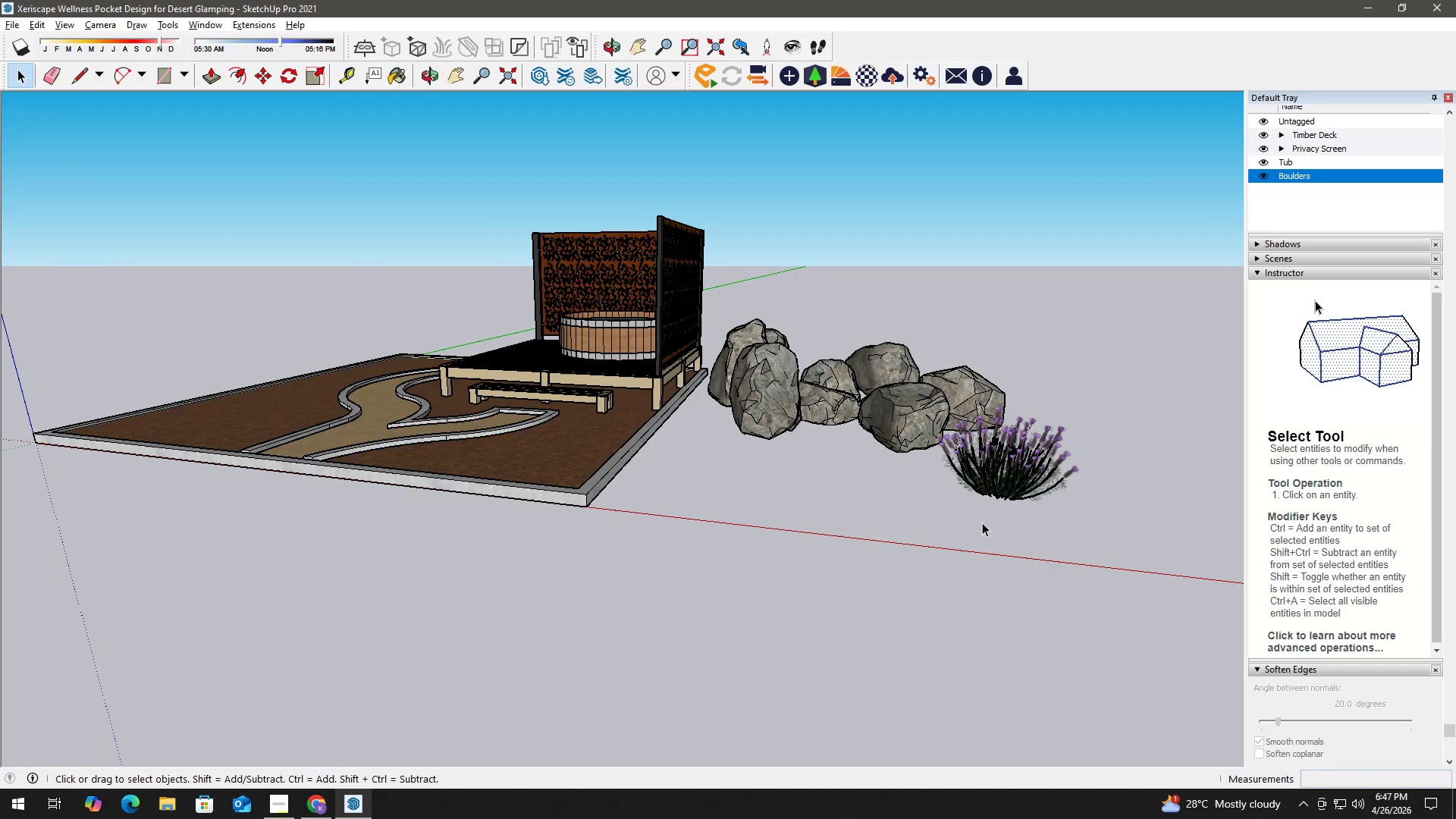 
left_click([999, 491])
 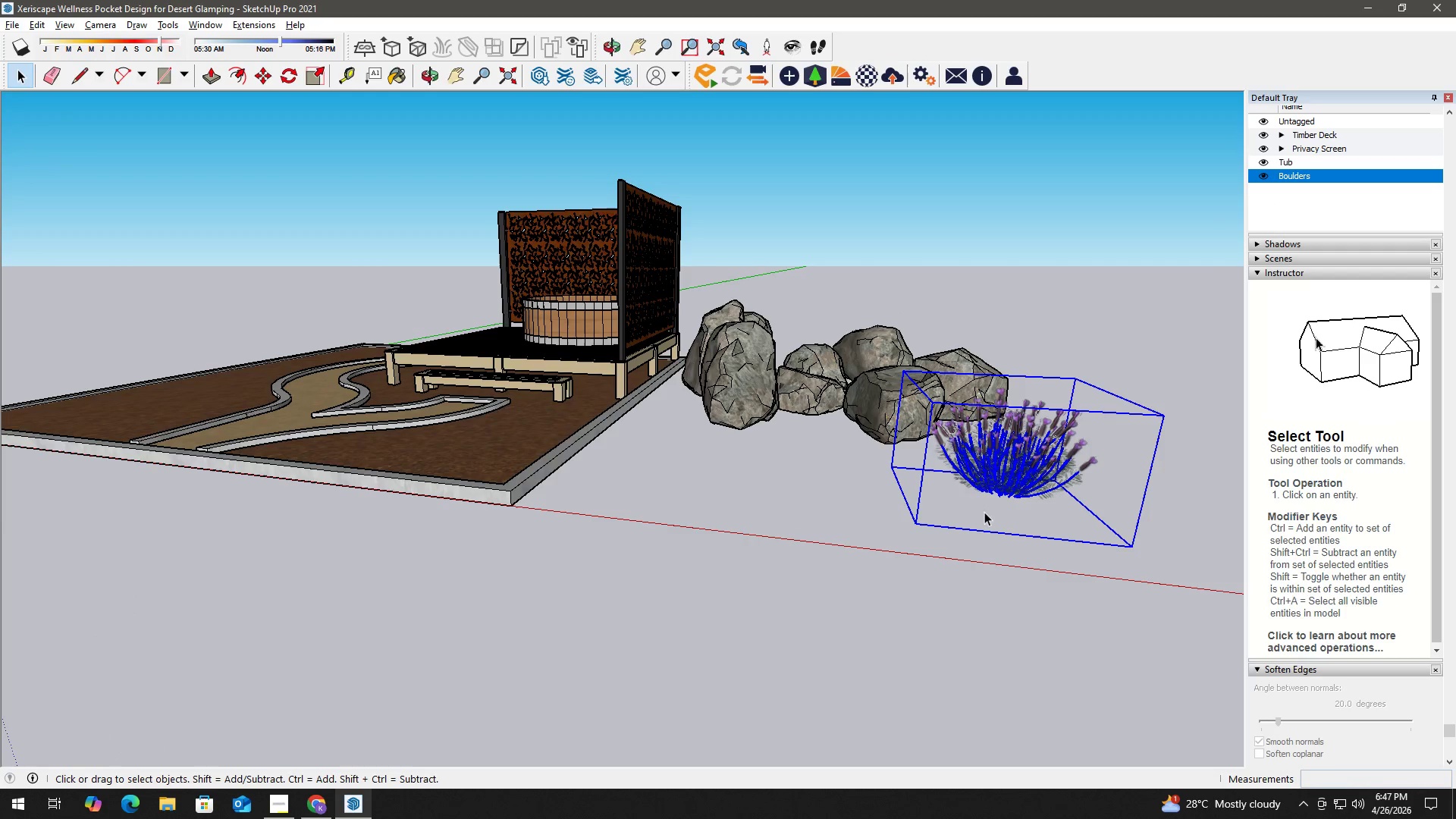 
scroll: coordinate [983, 513], scroll_direction: up, amount: 6.0
 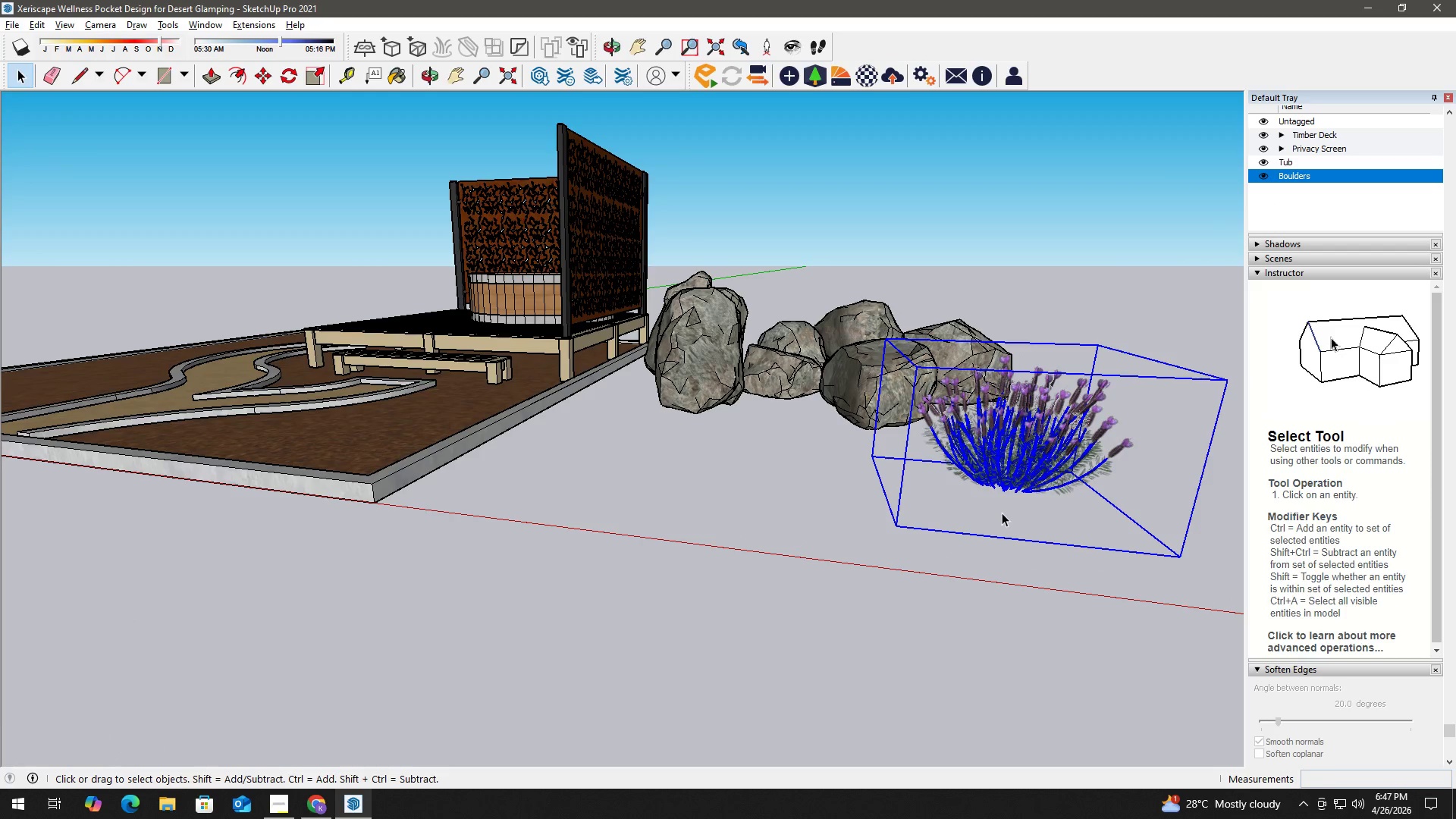 
key(M)
 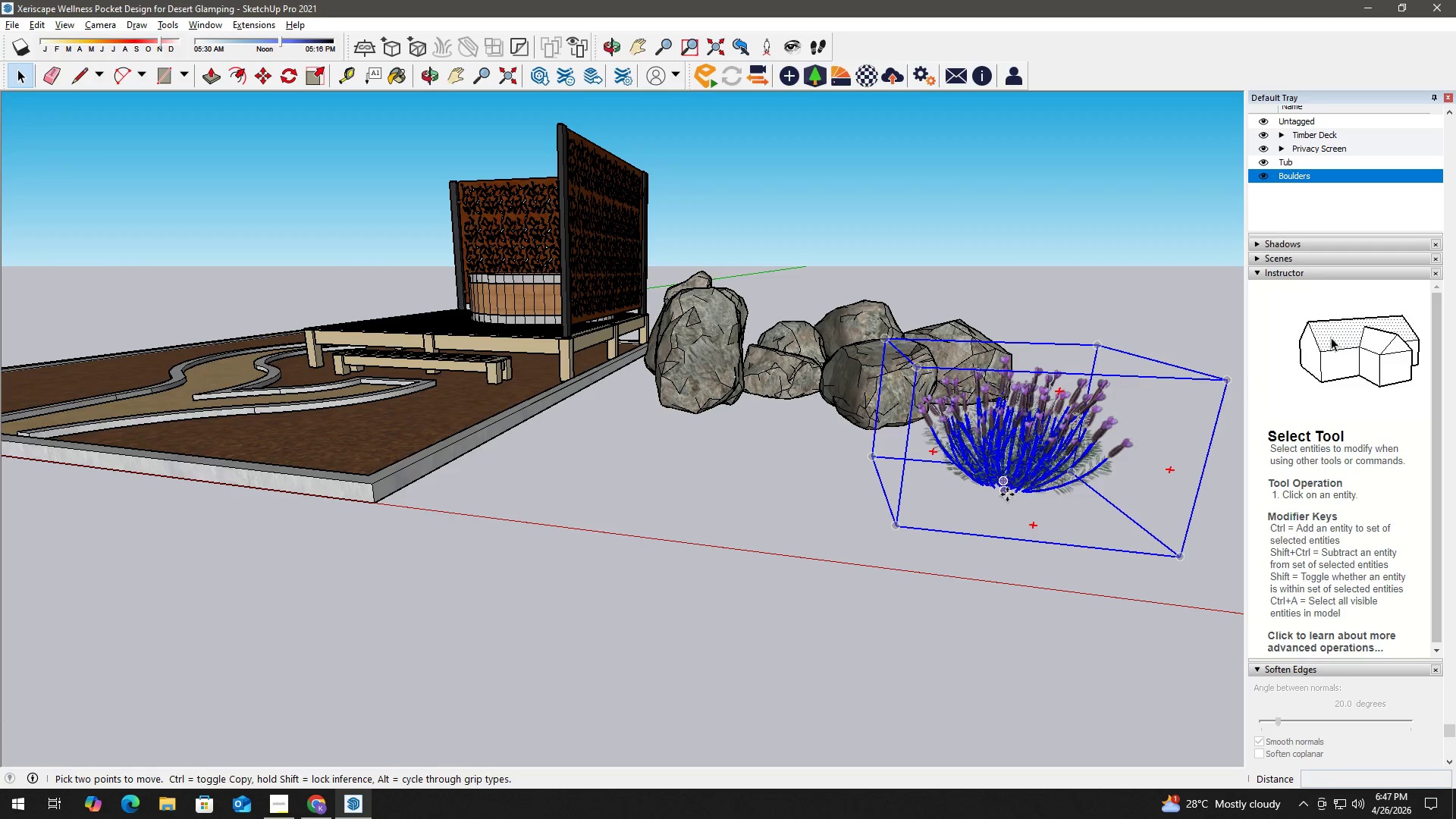 
left_click([1006, 494])
 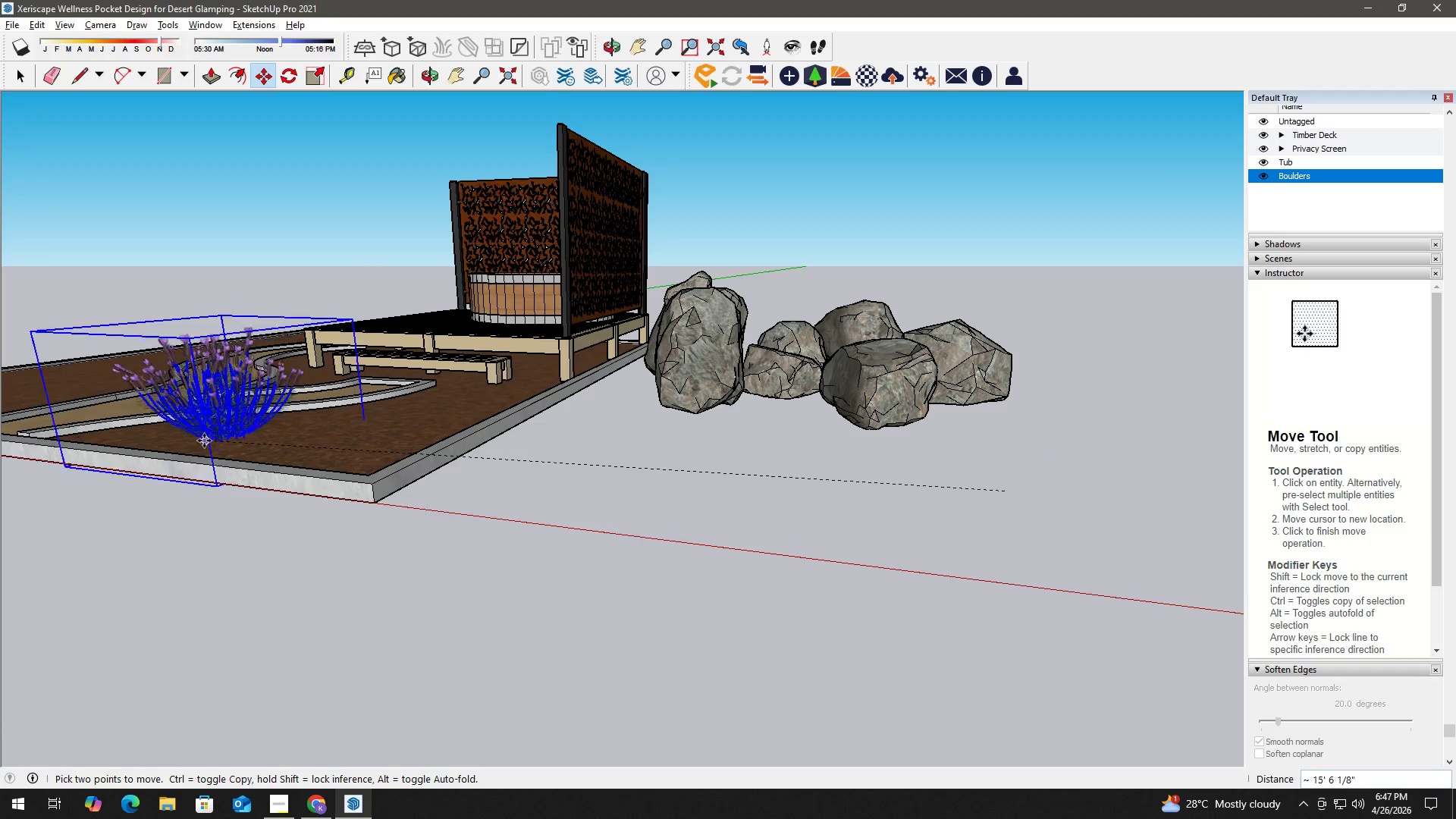 
key(Space)
 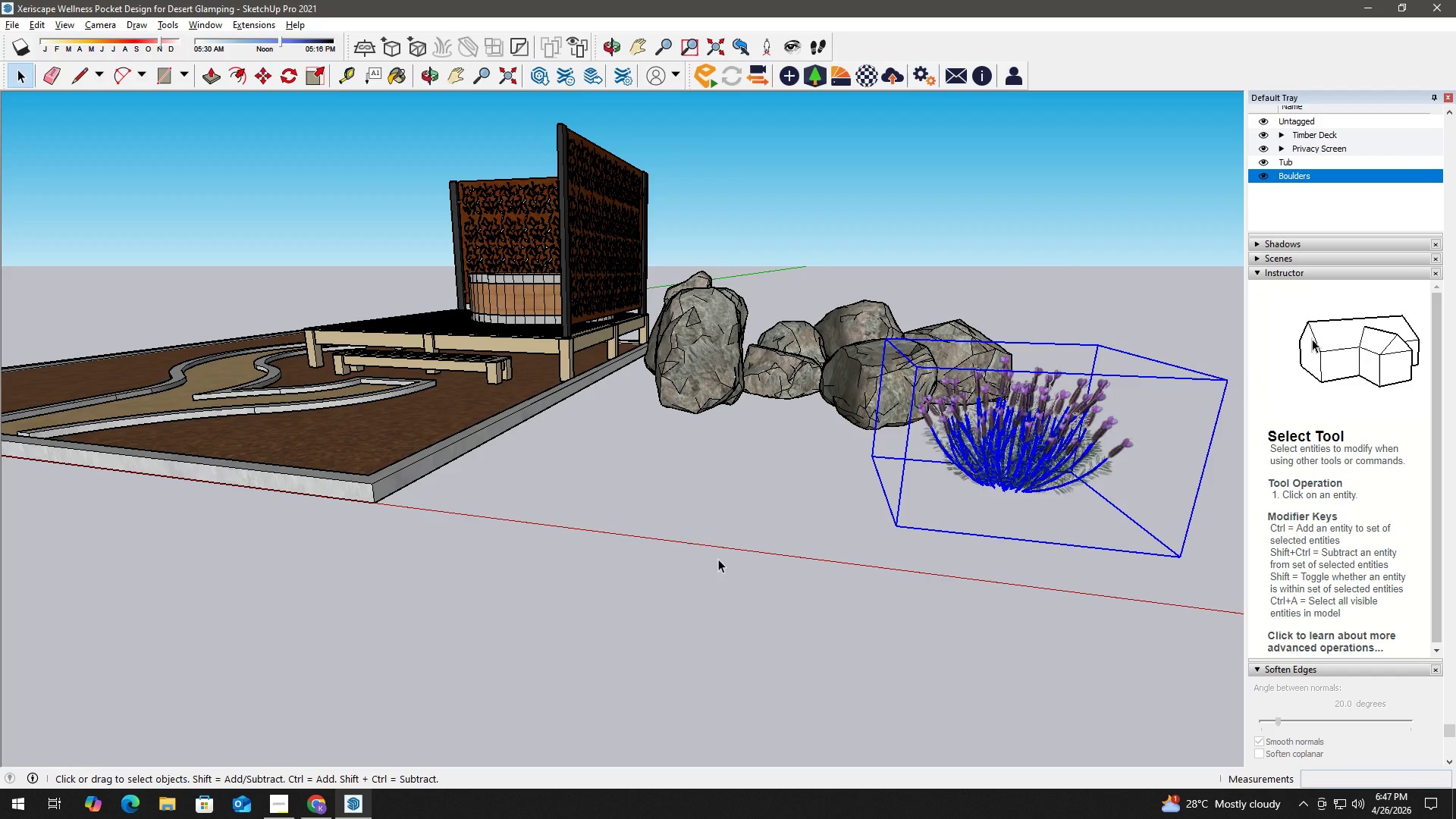 
left_click([703, 568])
 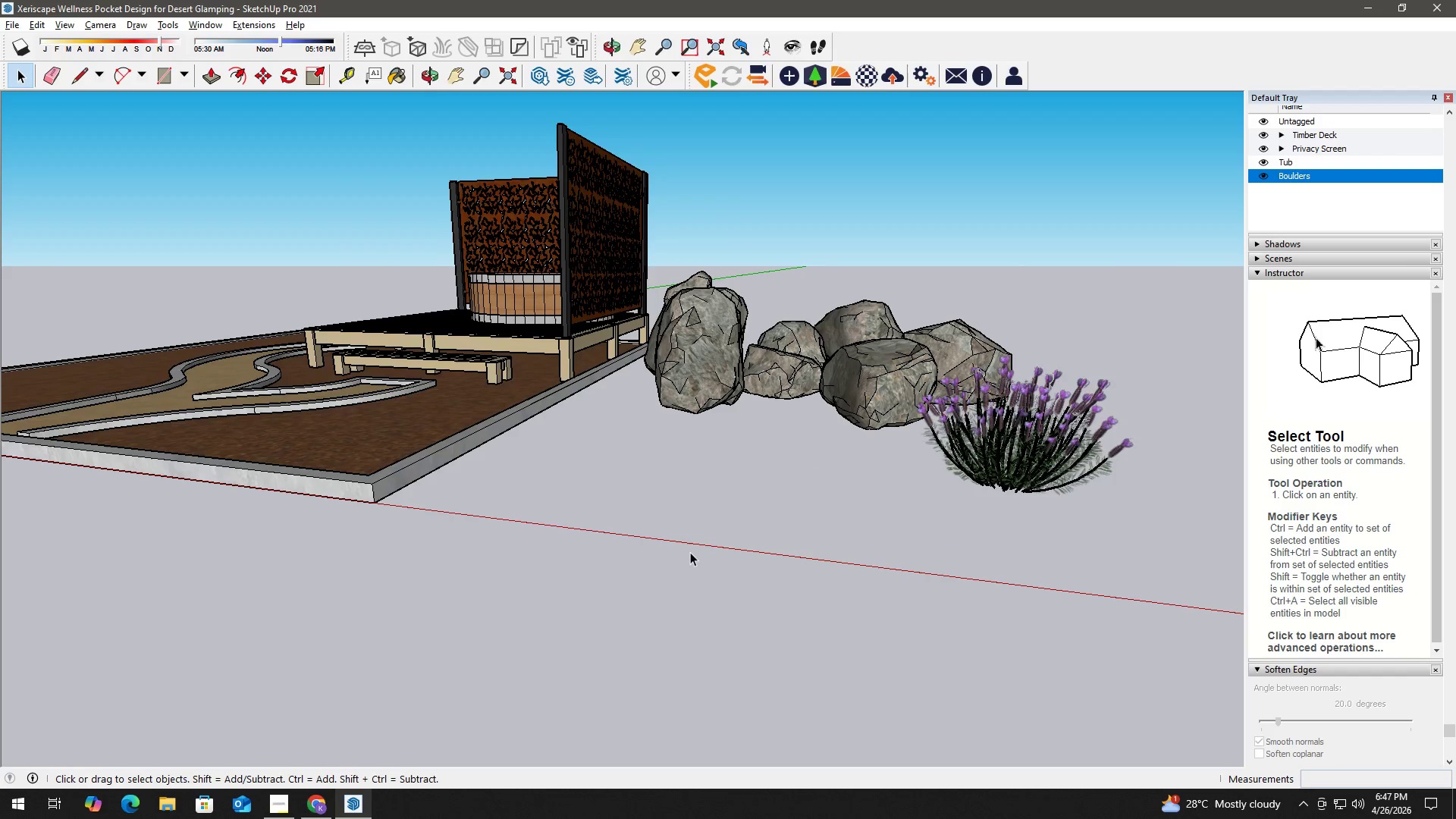 
scroll: coordinate [673, 540], scroll_direction: down, amount: 7.0
 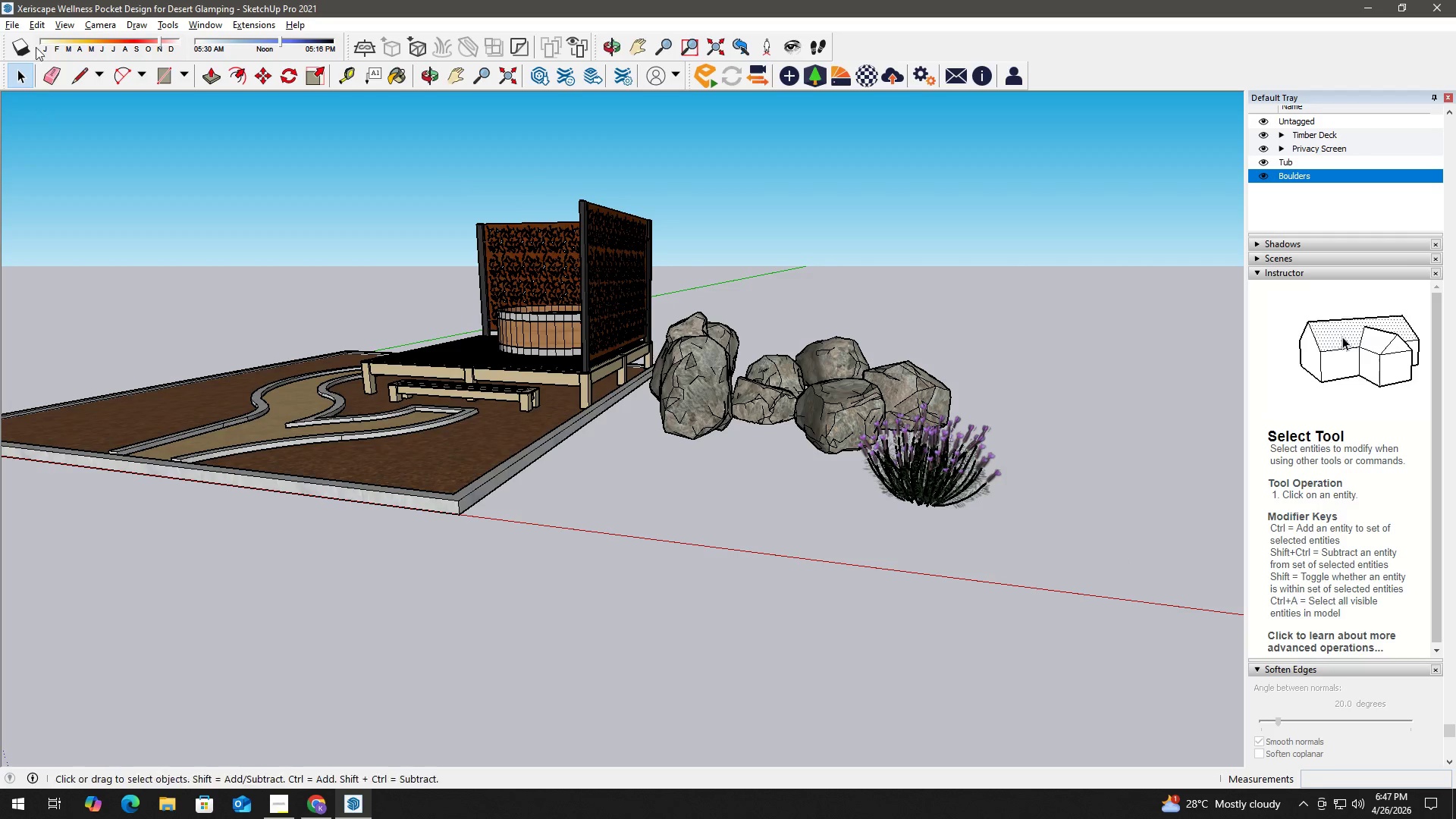 
left_click([11, 24])